 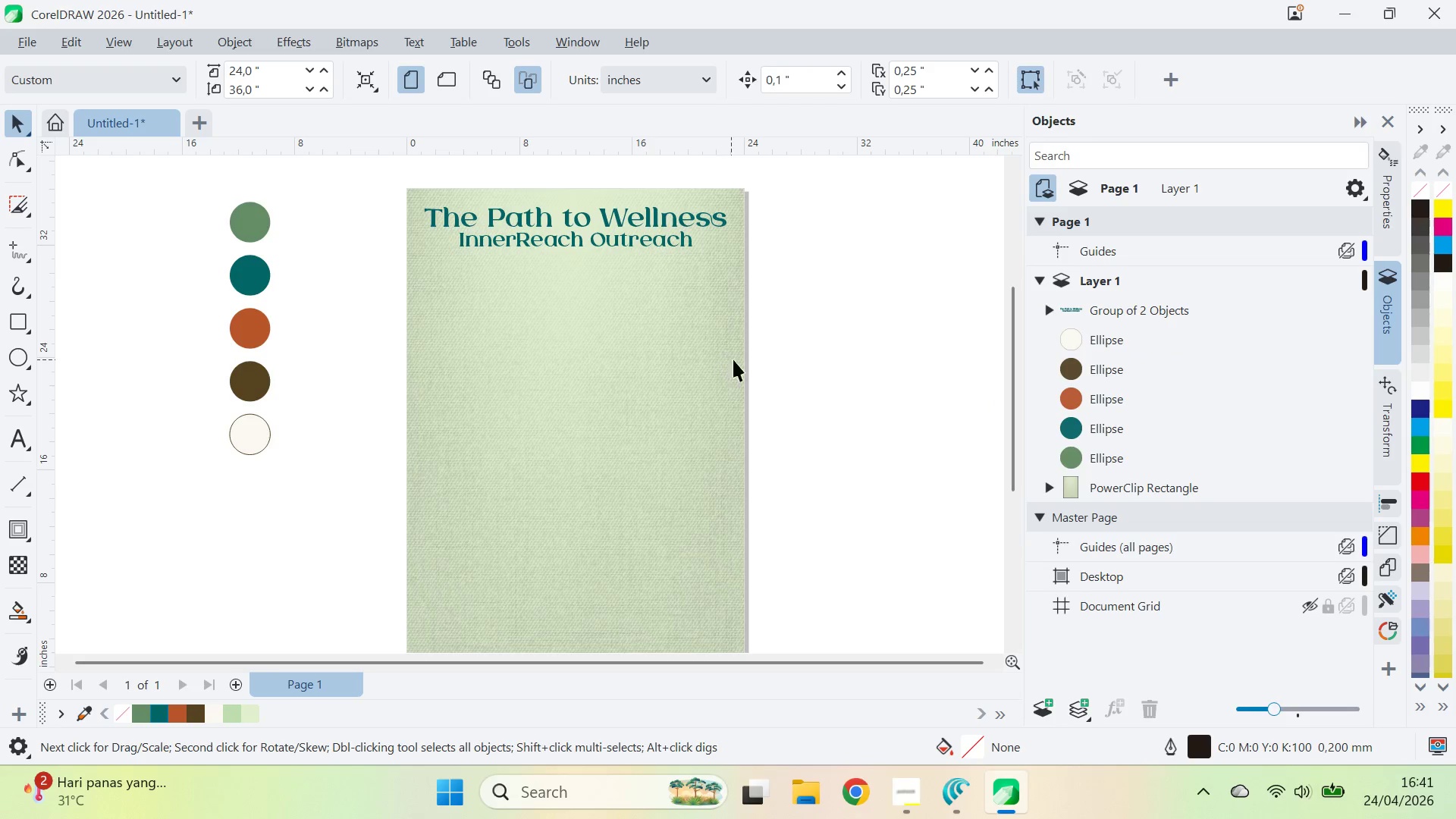 
left_click([261, 0])
 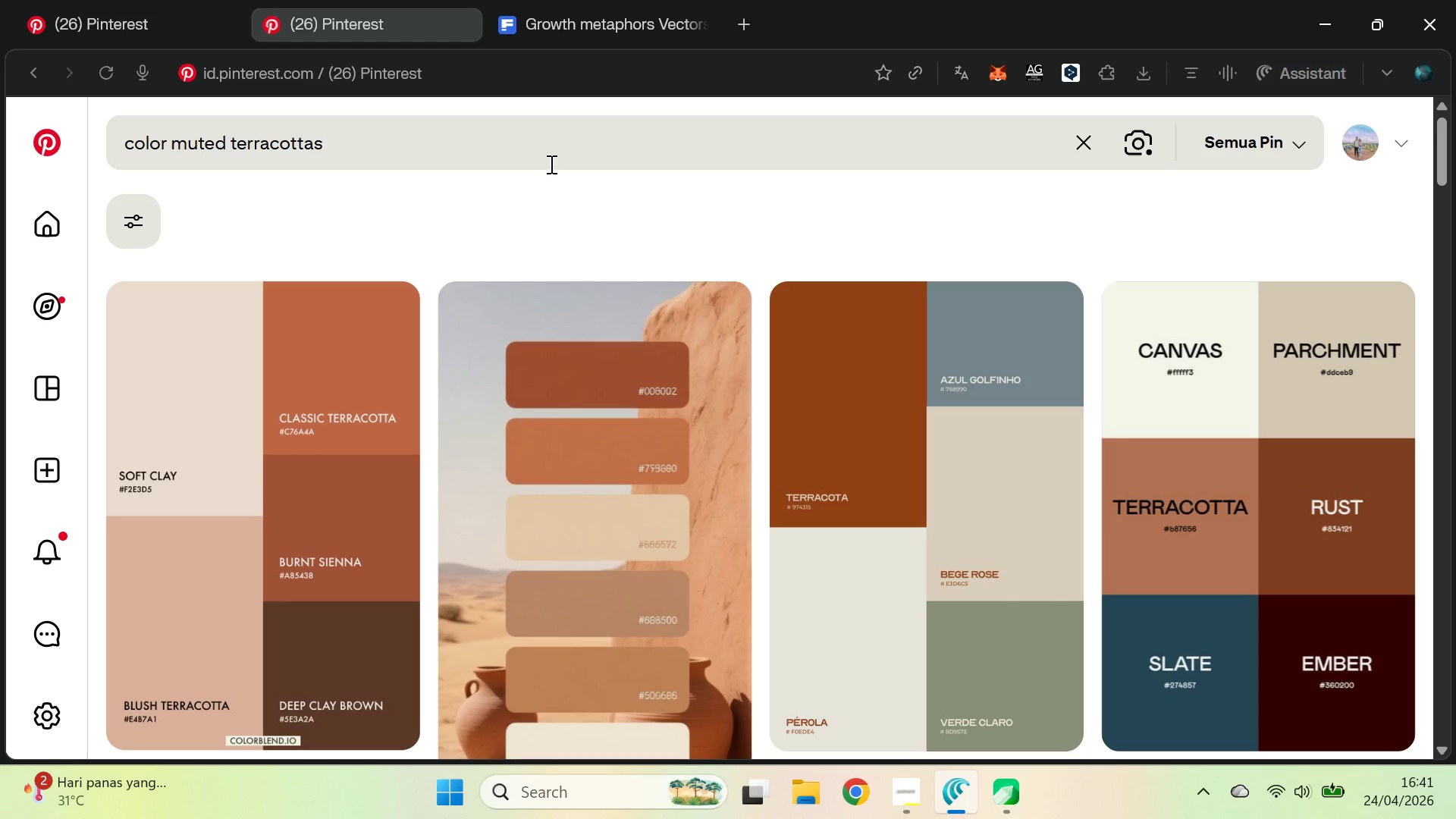 
left_click_drag(start_coordinate=[533, 127], to_coordinate=[169, 150])
 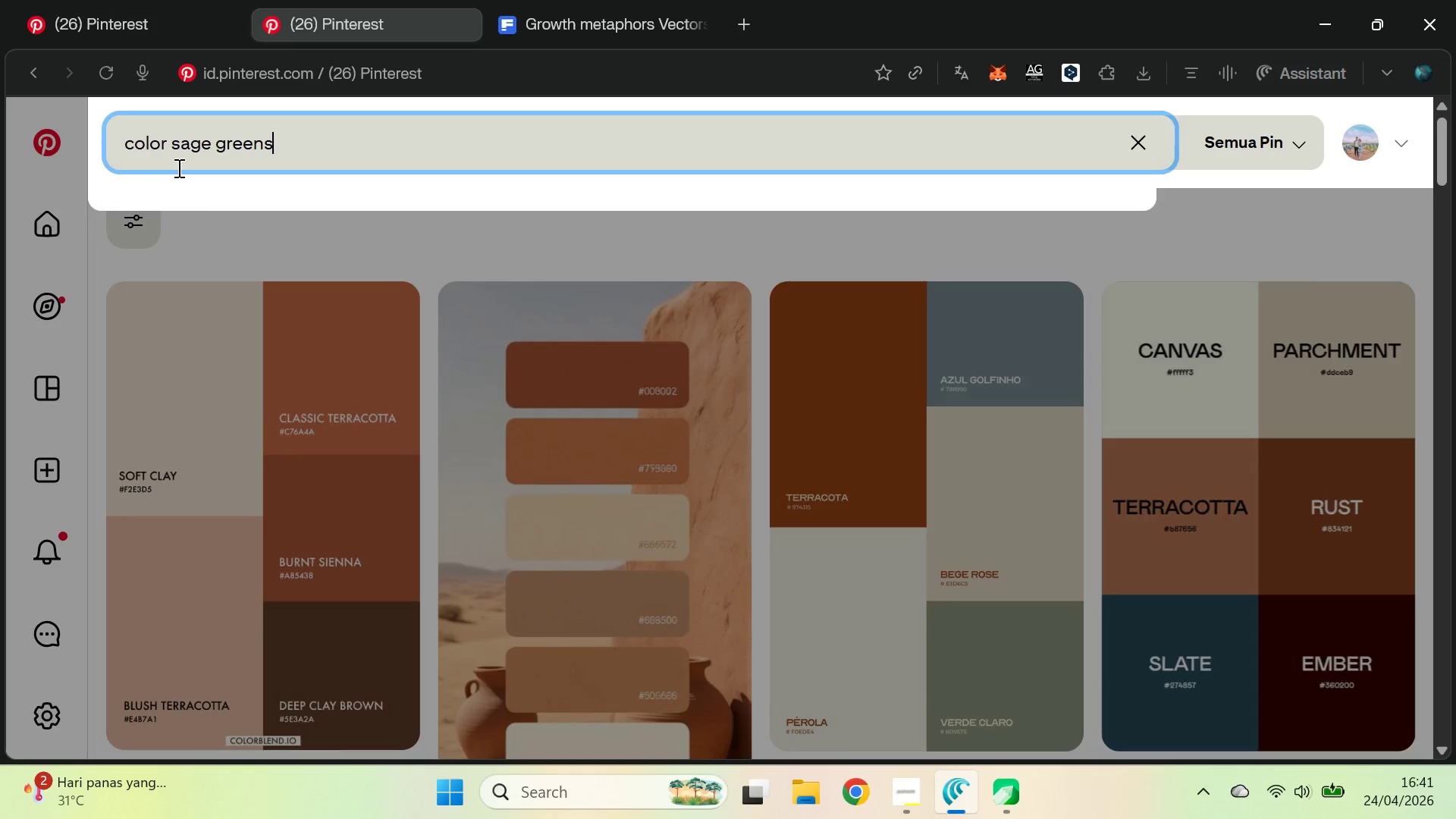 
key(Control+ControlLeft)
 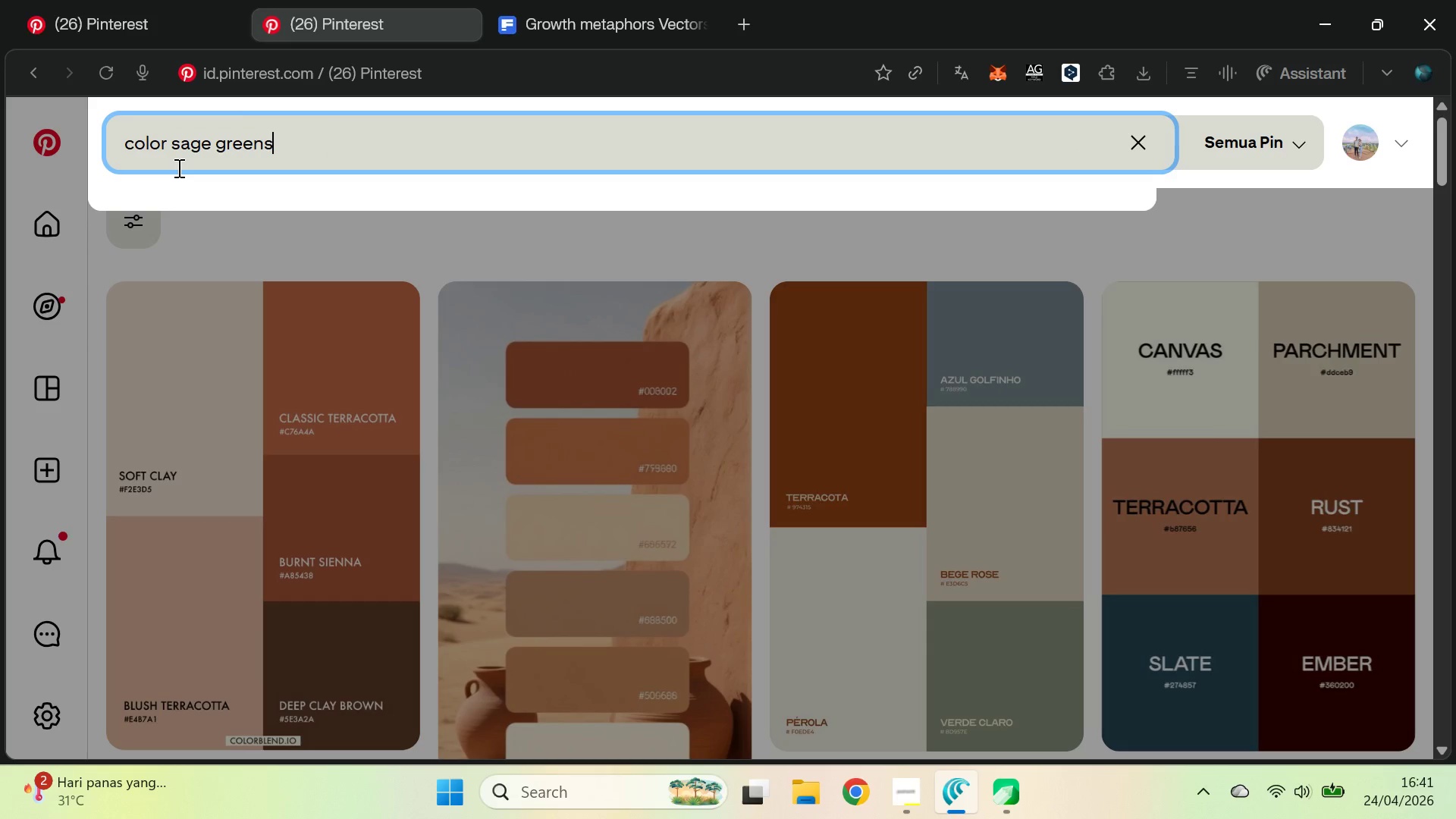 
key(Control+V)
 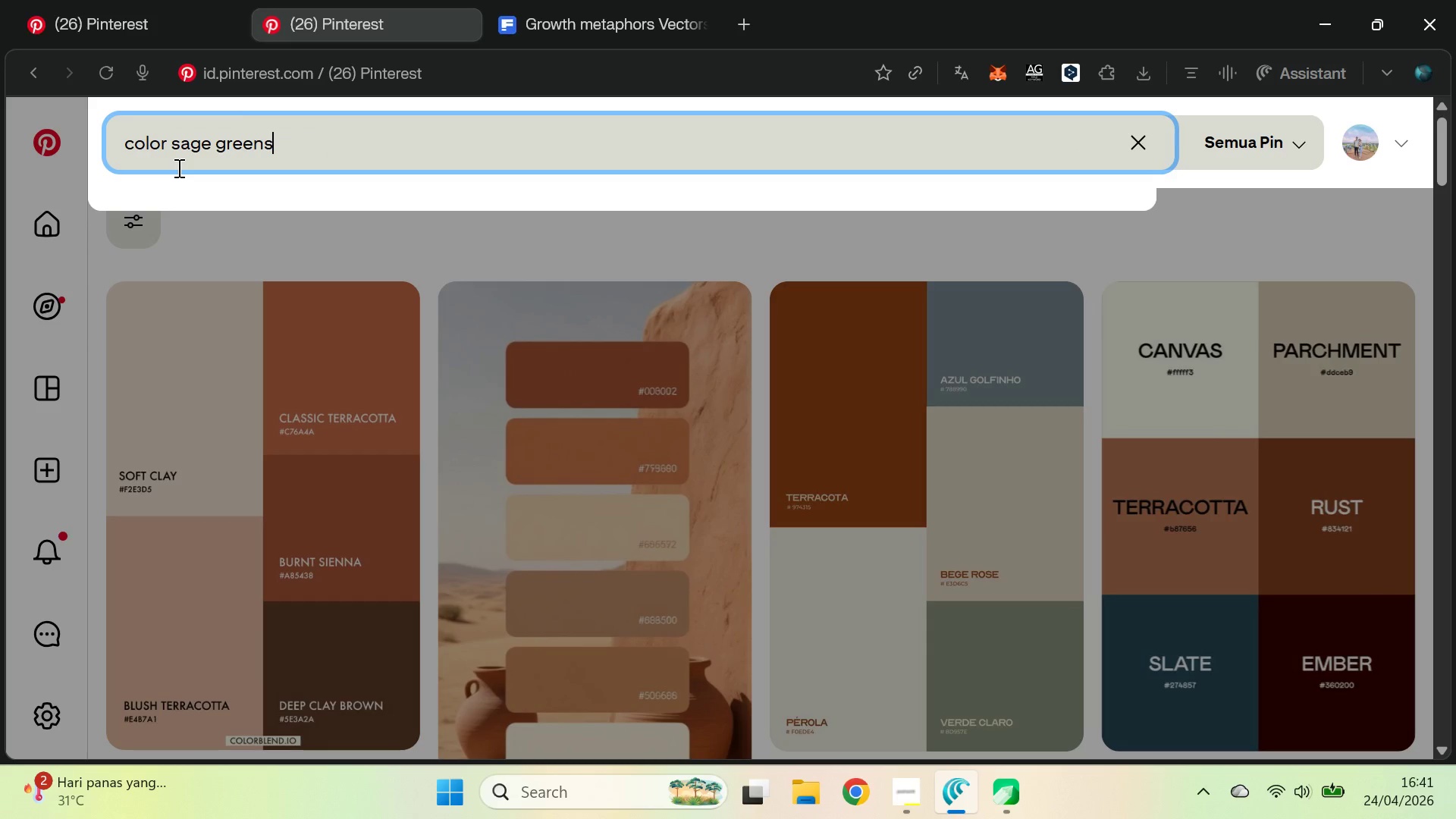 
key(Enter)
 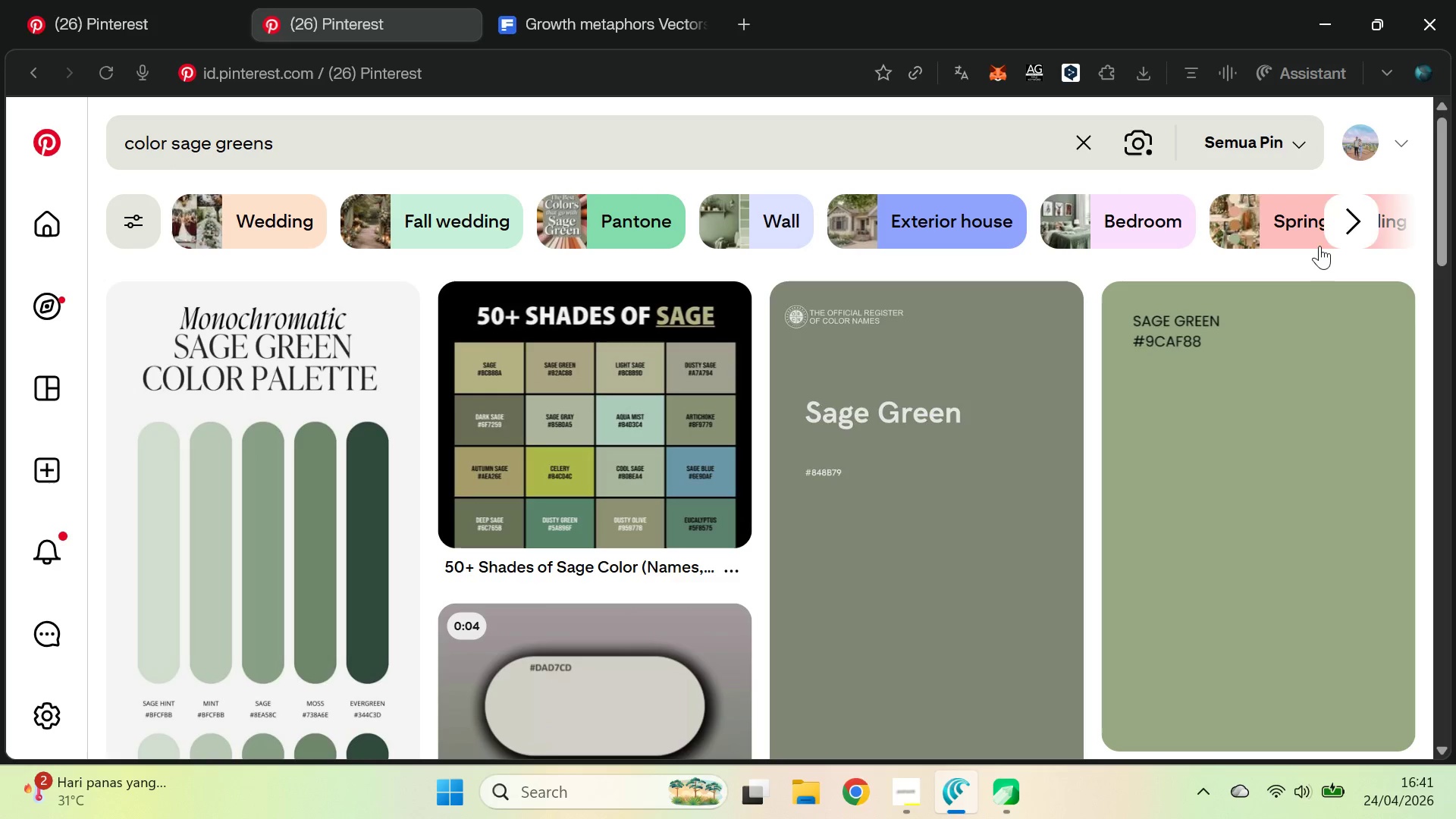 
left_click_drag(start_coordinate=[1440, 170], to_coordinate=[1437, 546])
 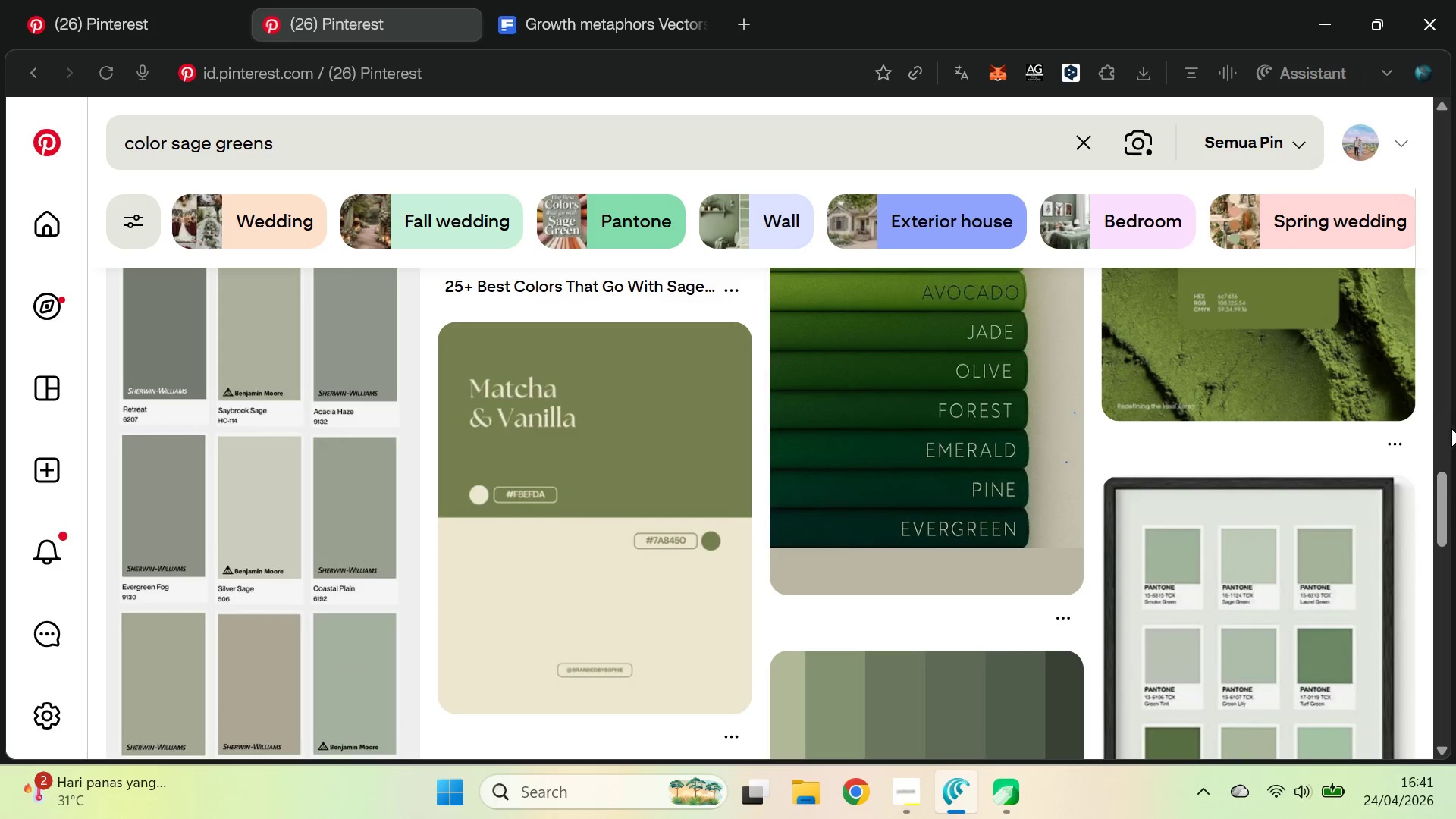 
left_click_drag(start_coordinate=[1439, 496], to_coordinate=[1455, 111])
 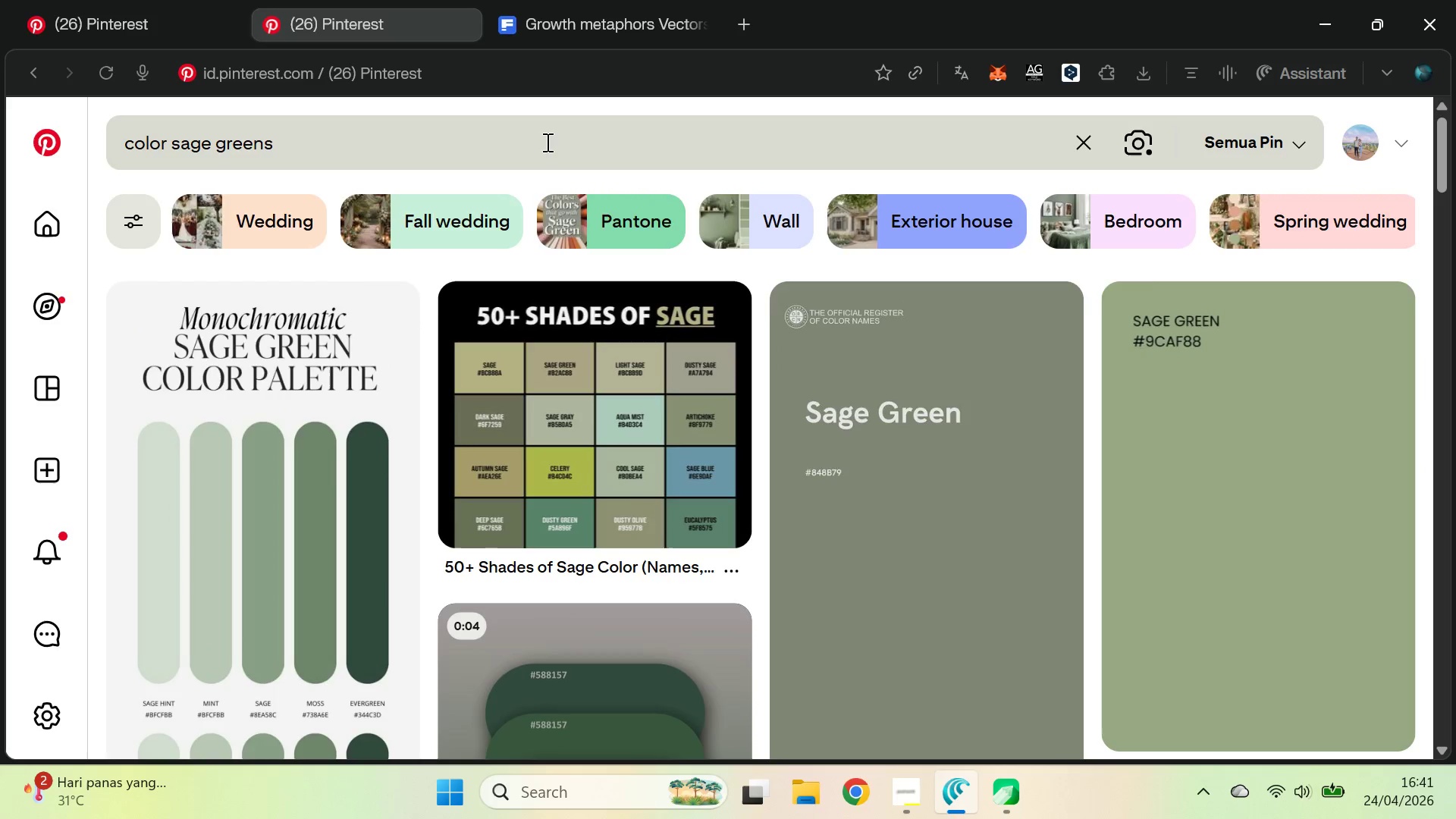 
double_click([546, 142])
 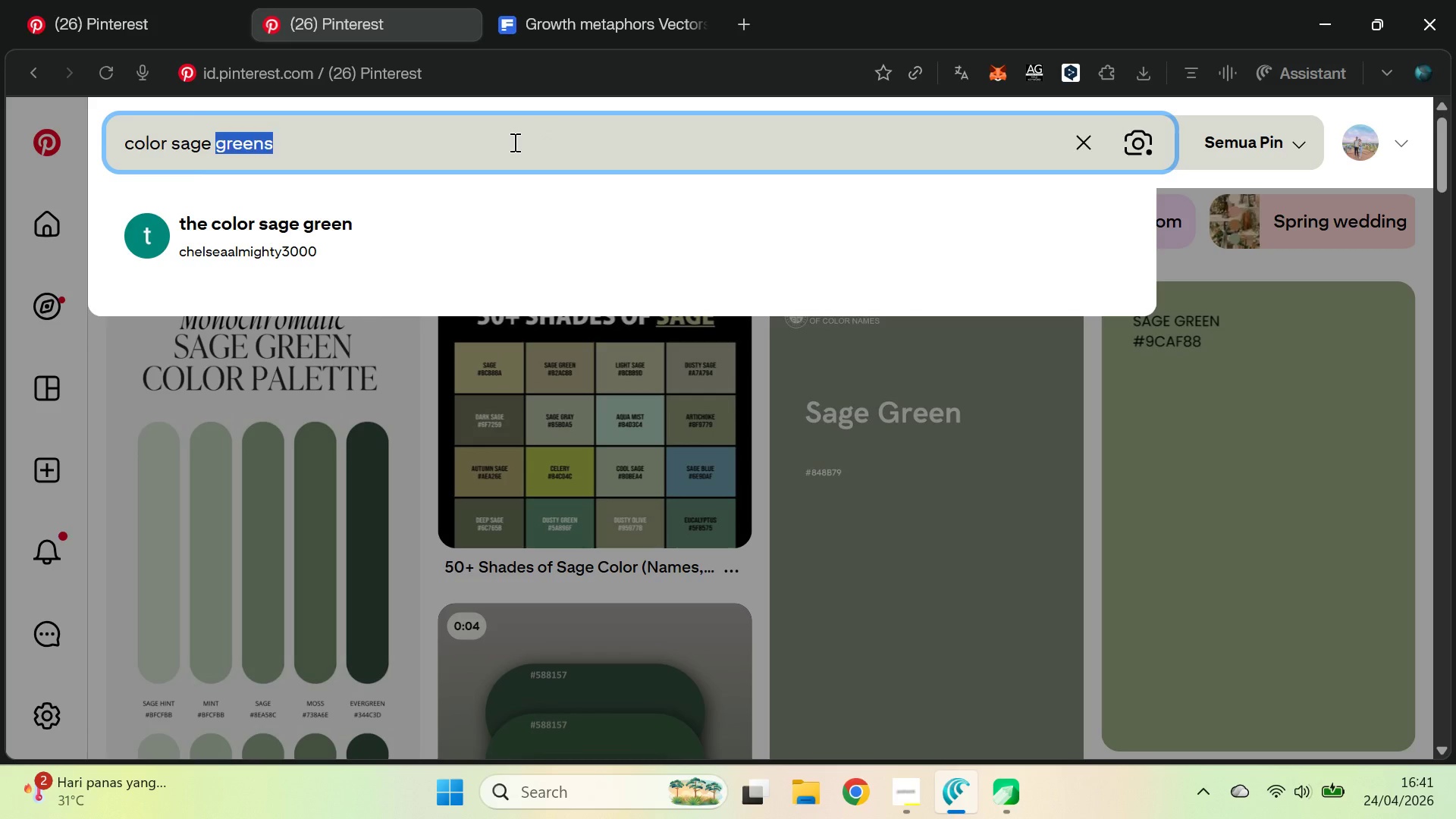 
key(Control+Backspace)
 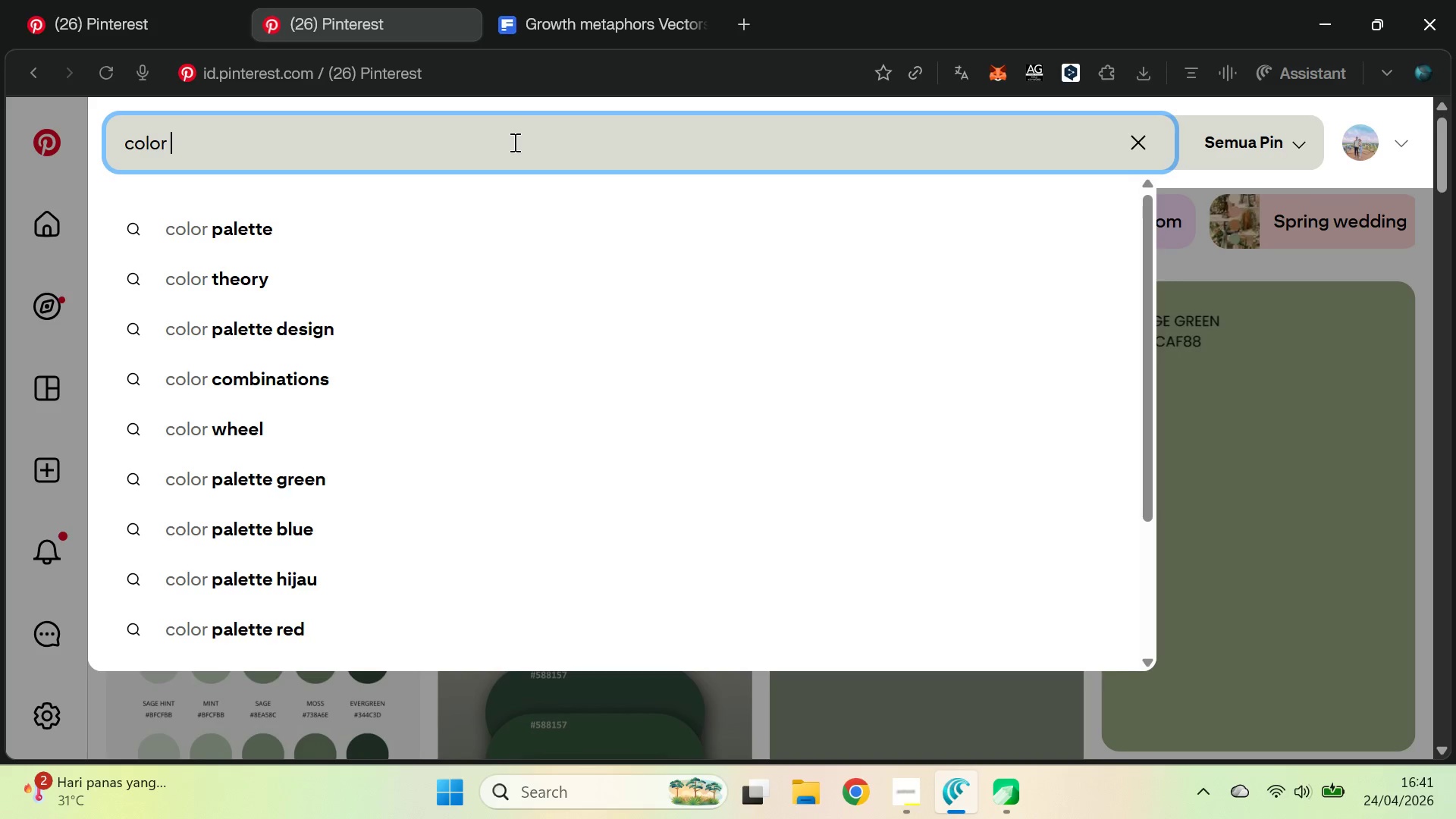 
key(Control+Backspace)
 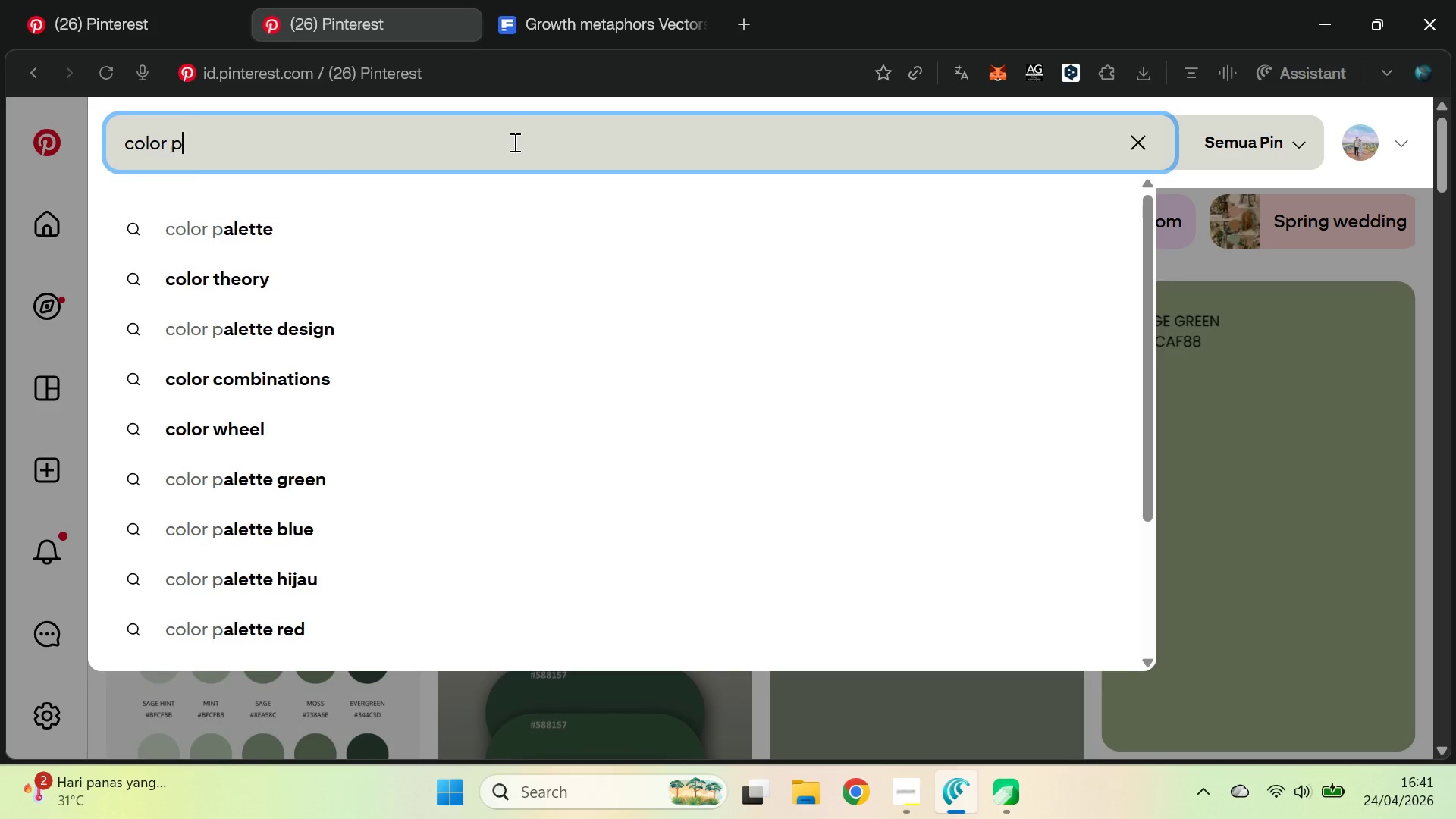 
type(palet)
 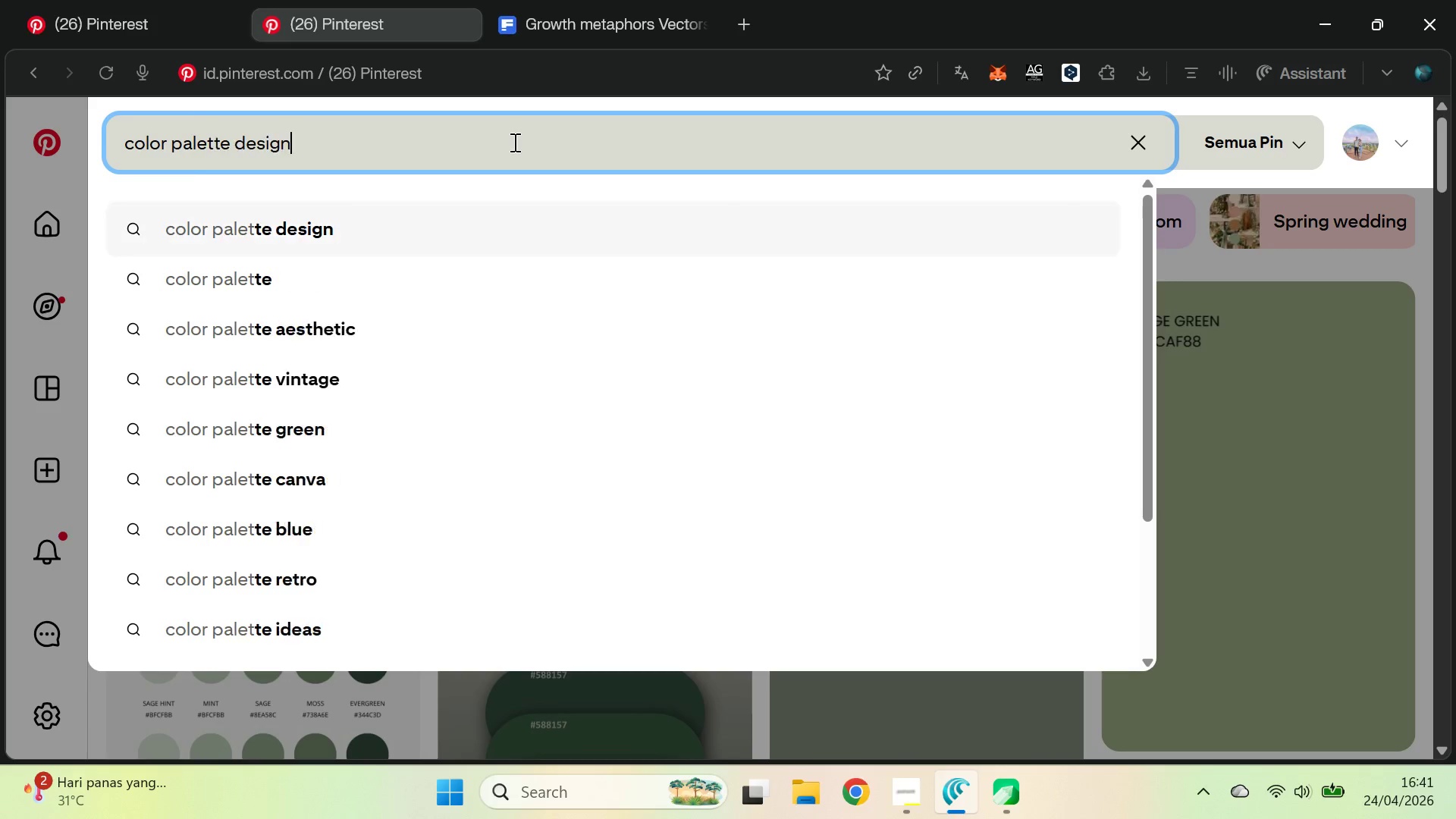 
key(ArrowDown)
 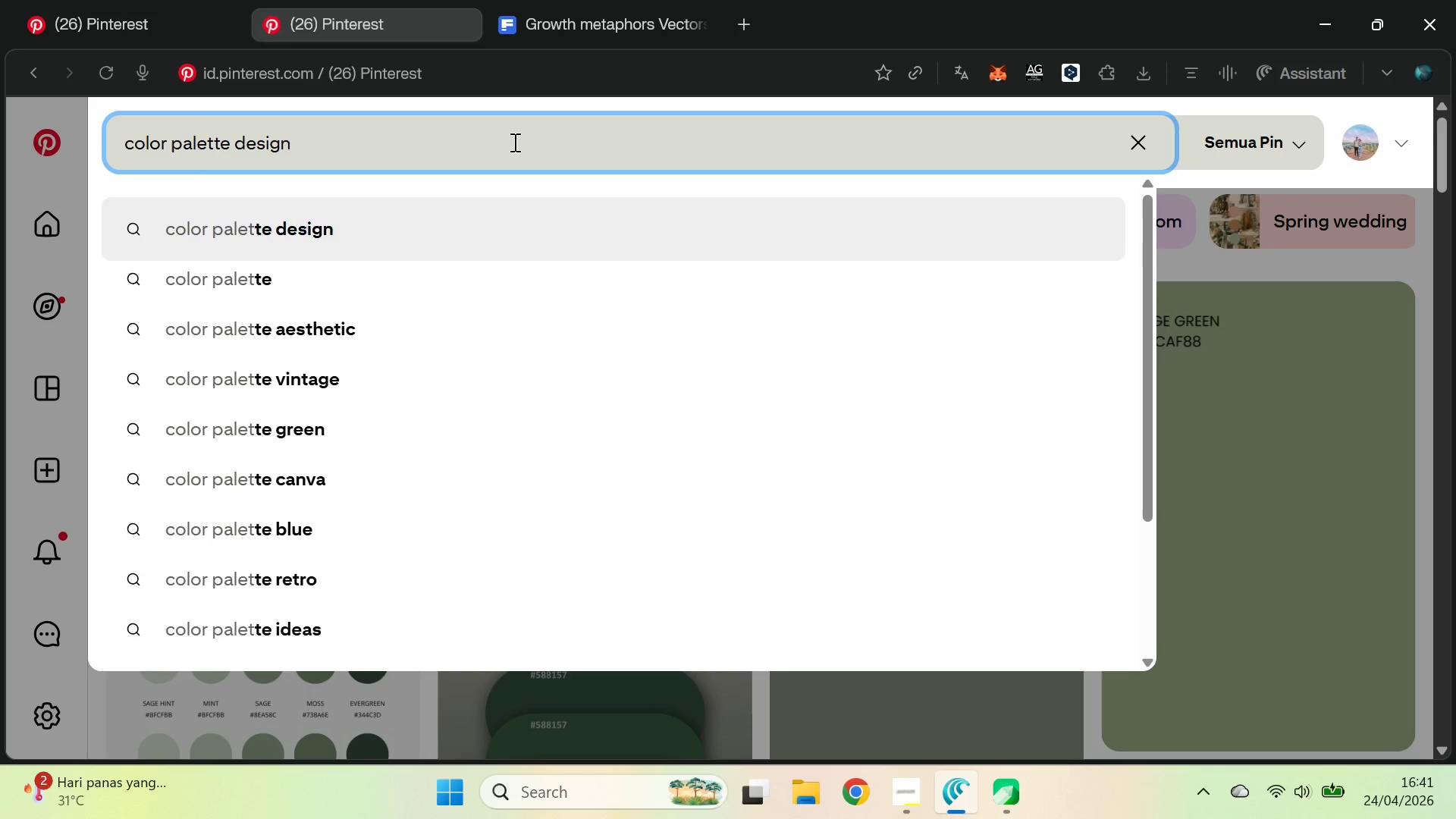 
key(Backspace)
 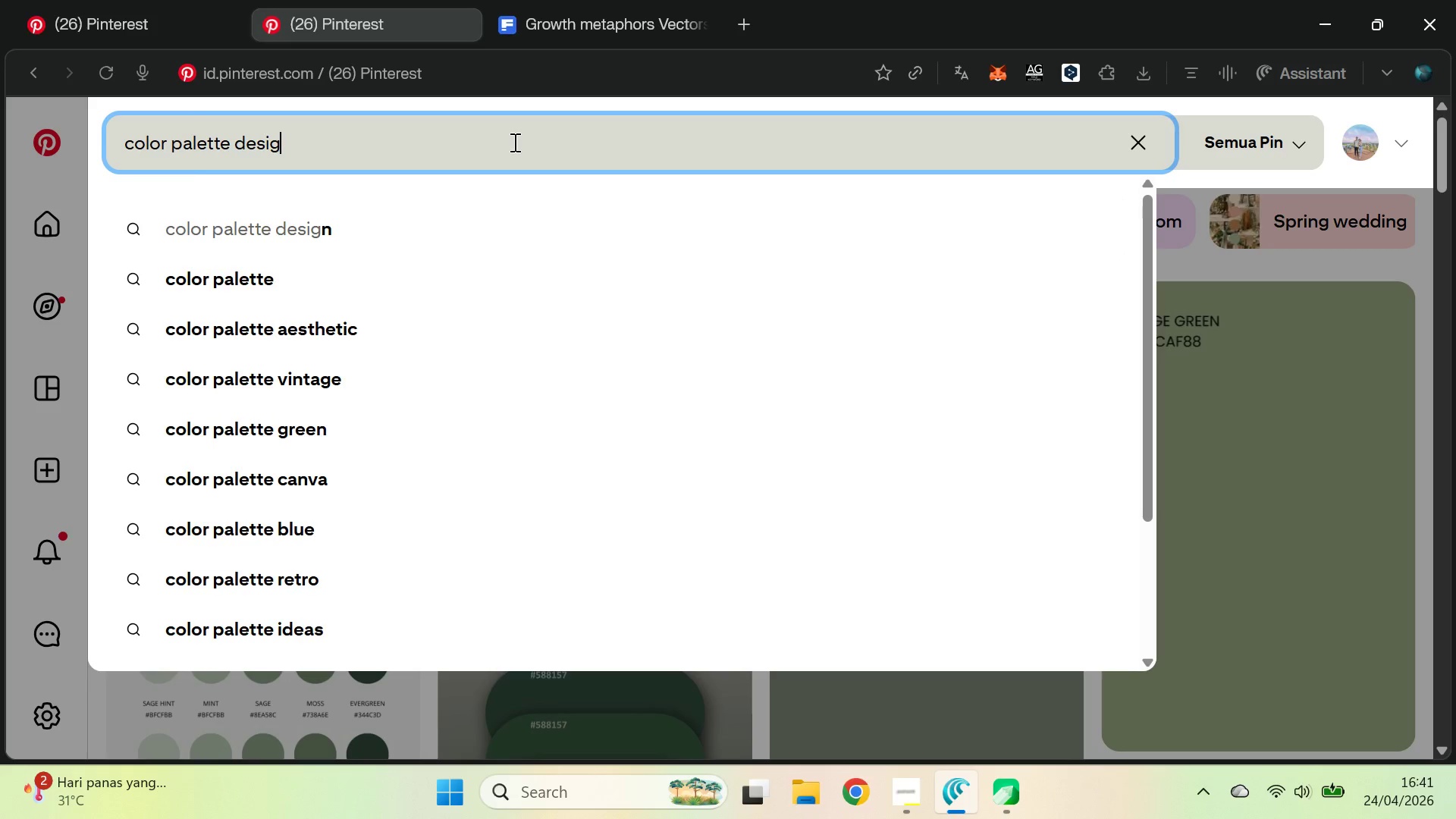 
key(Control+Backspace)
 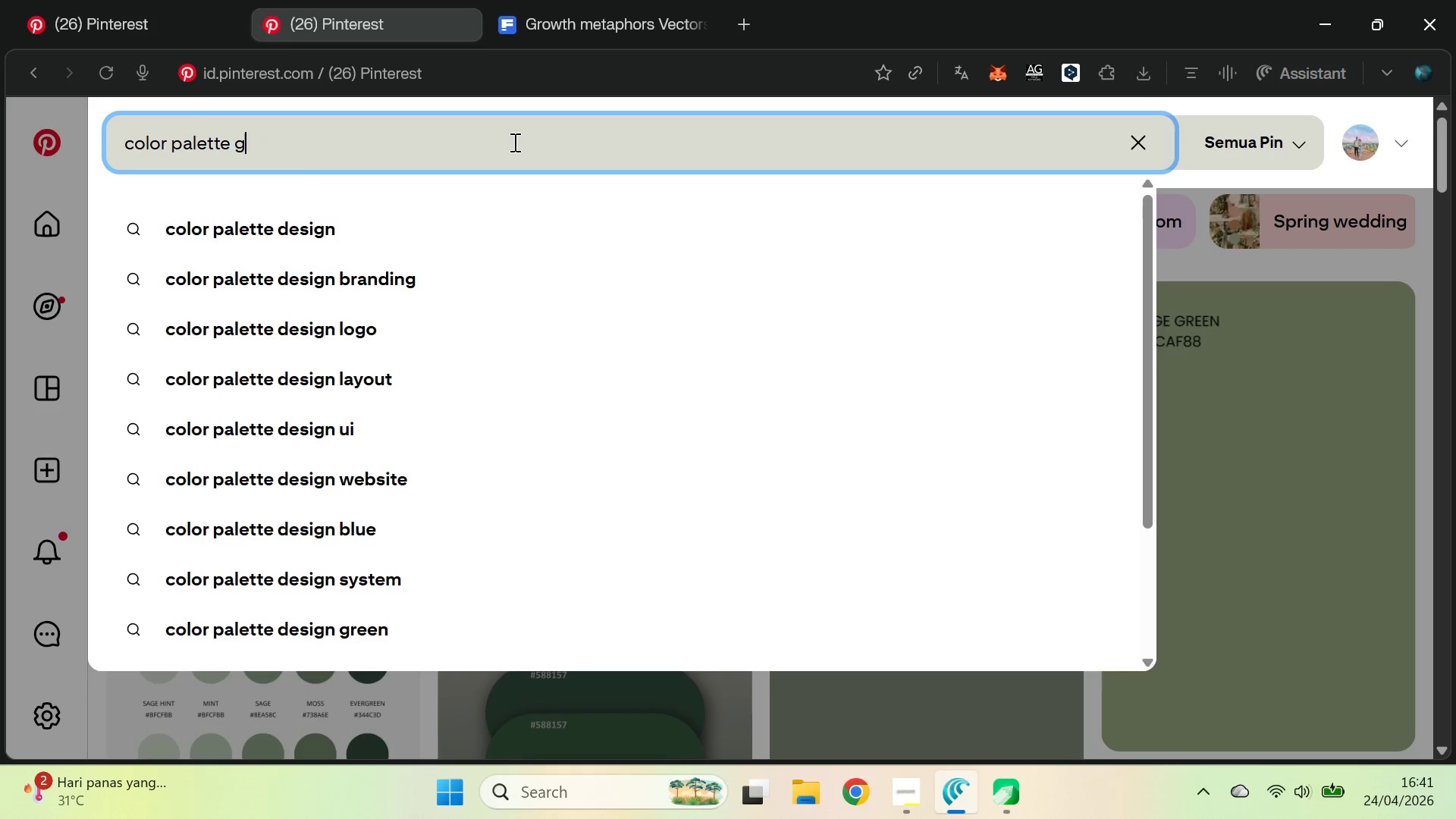 
type(ge)
key(Backspace)
type(reen )
 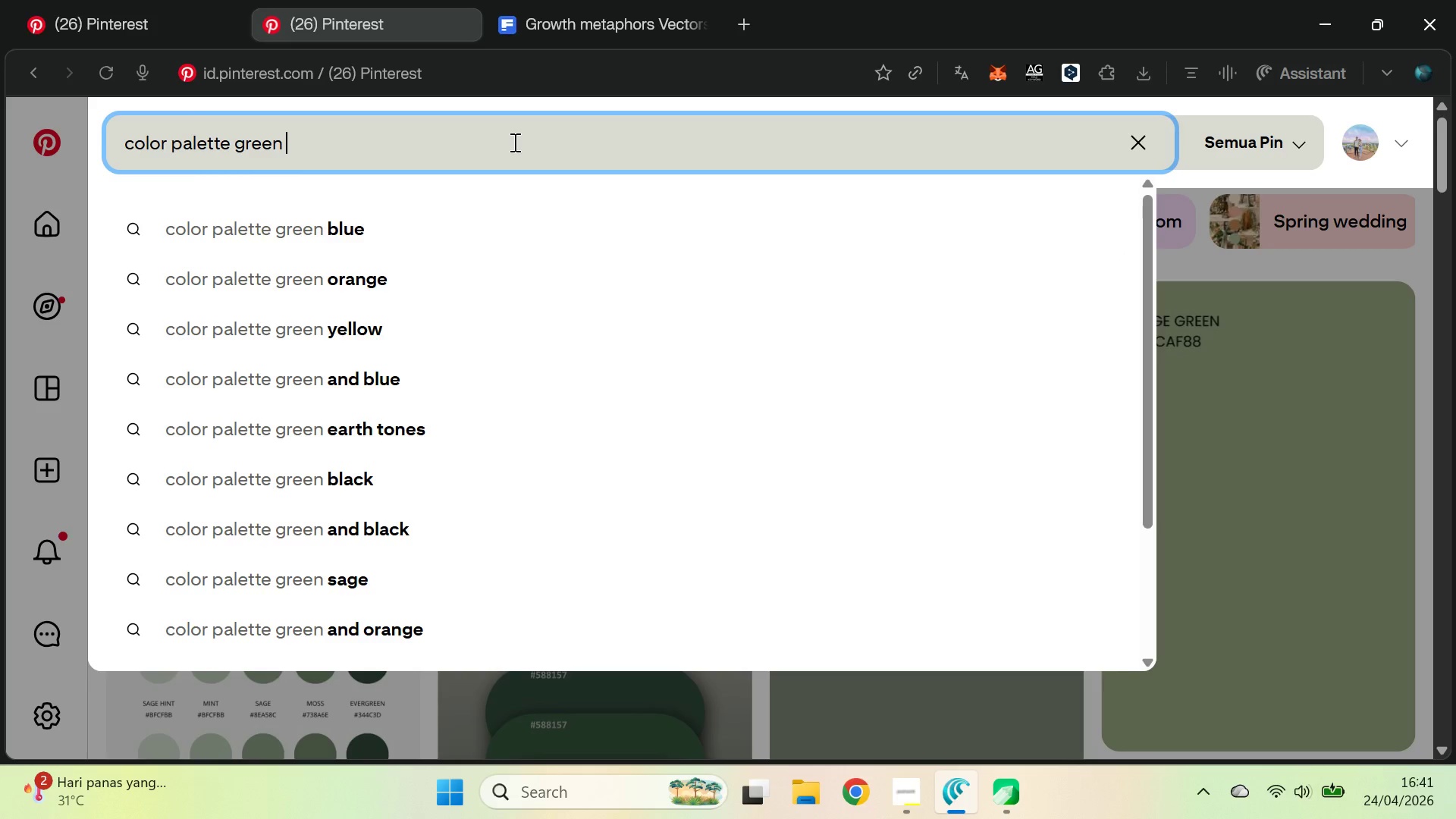 
key(Enter)
 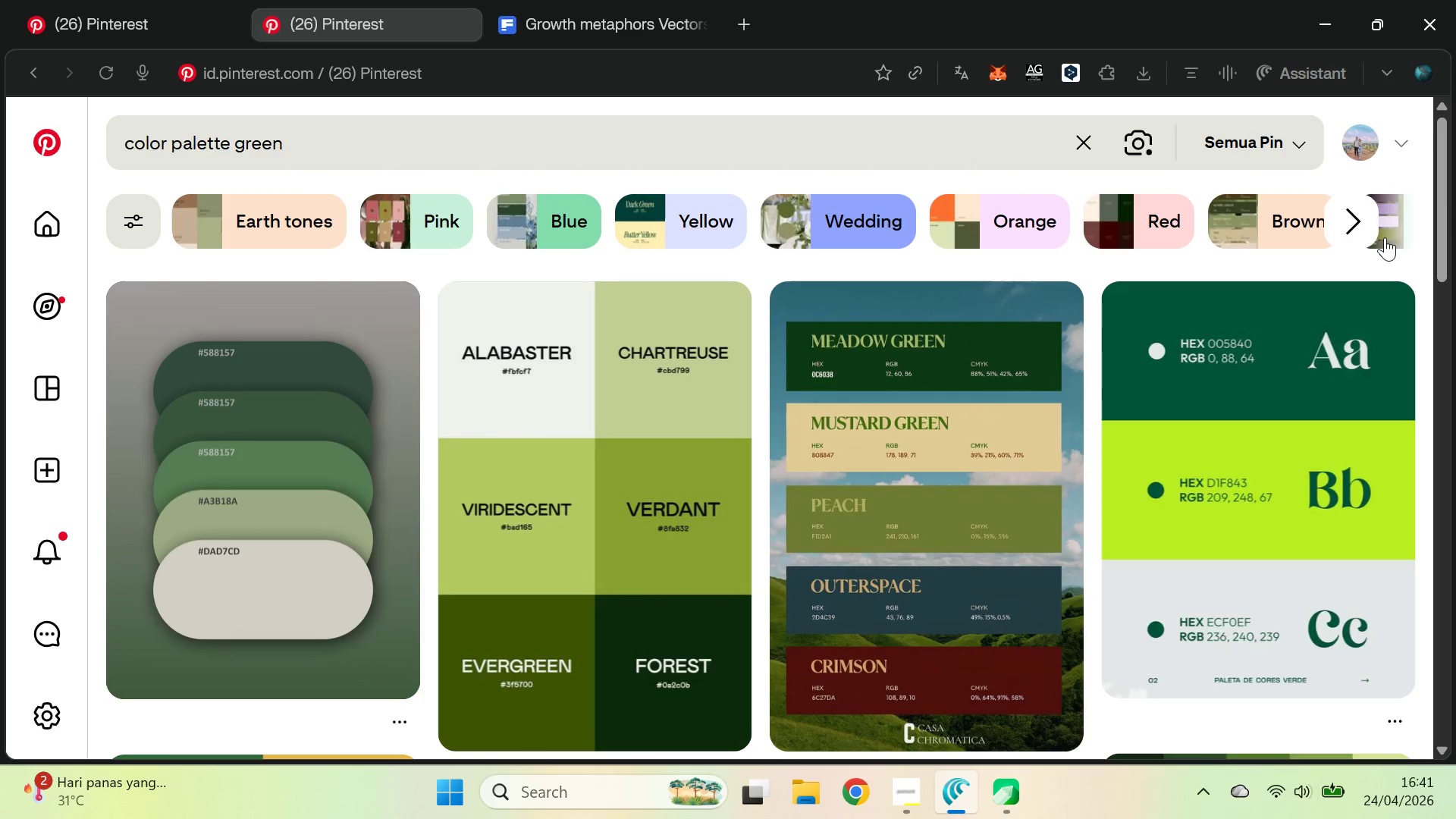 
double_click([406, 136])
 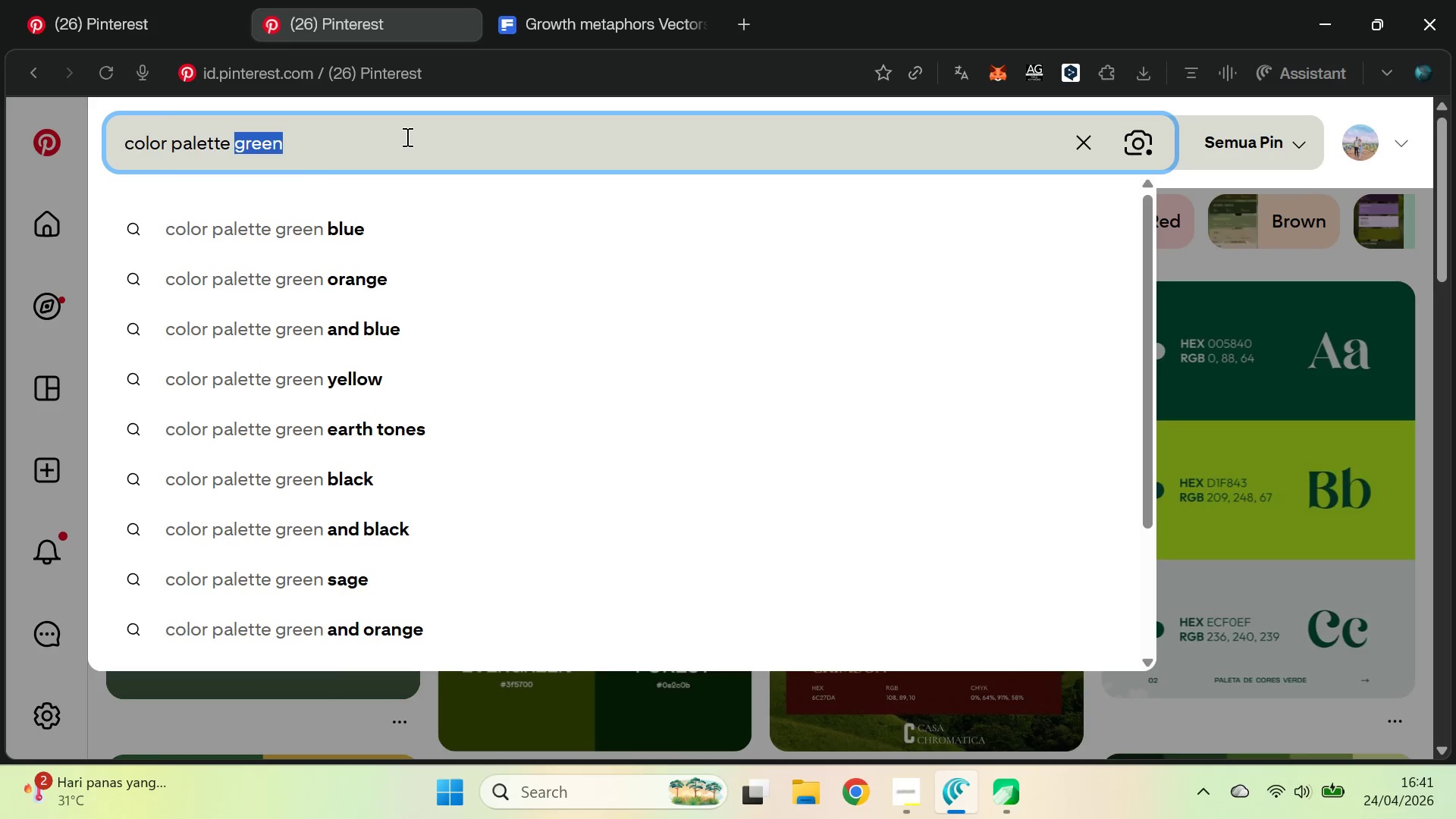 
key(Control+V)
 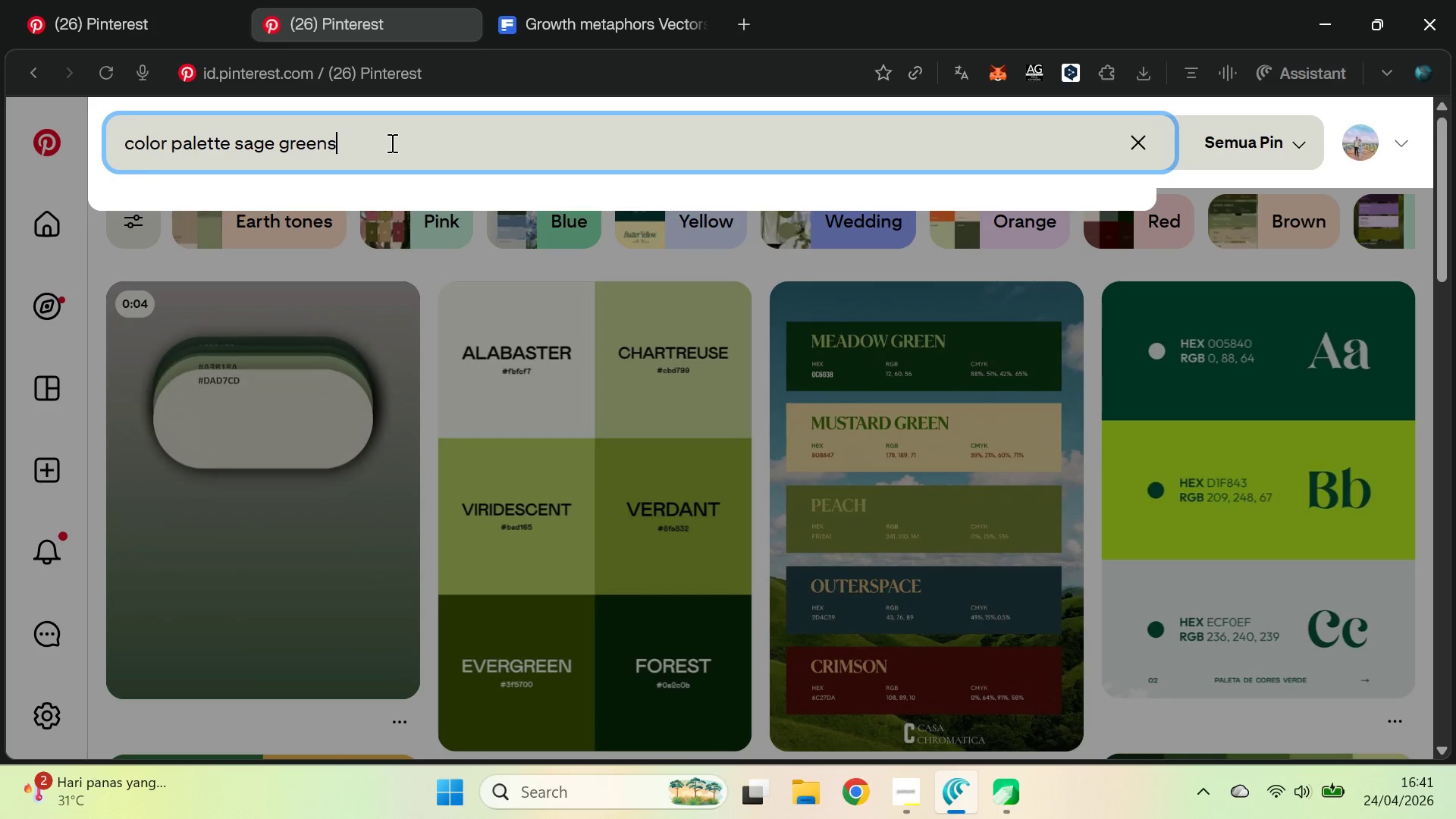 
key(Enter)
 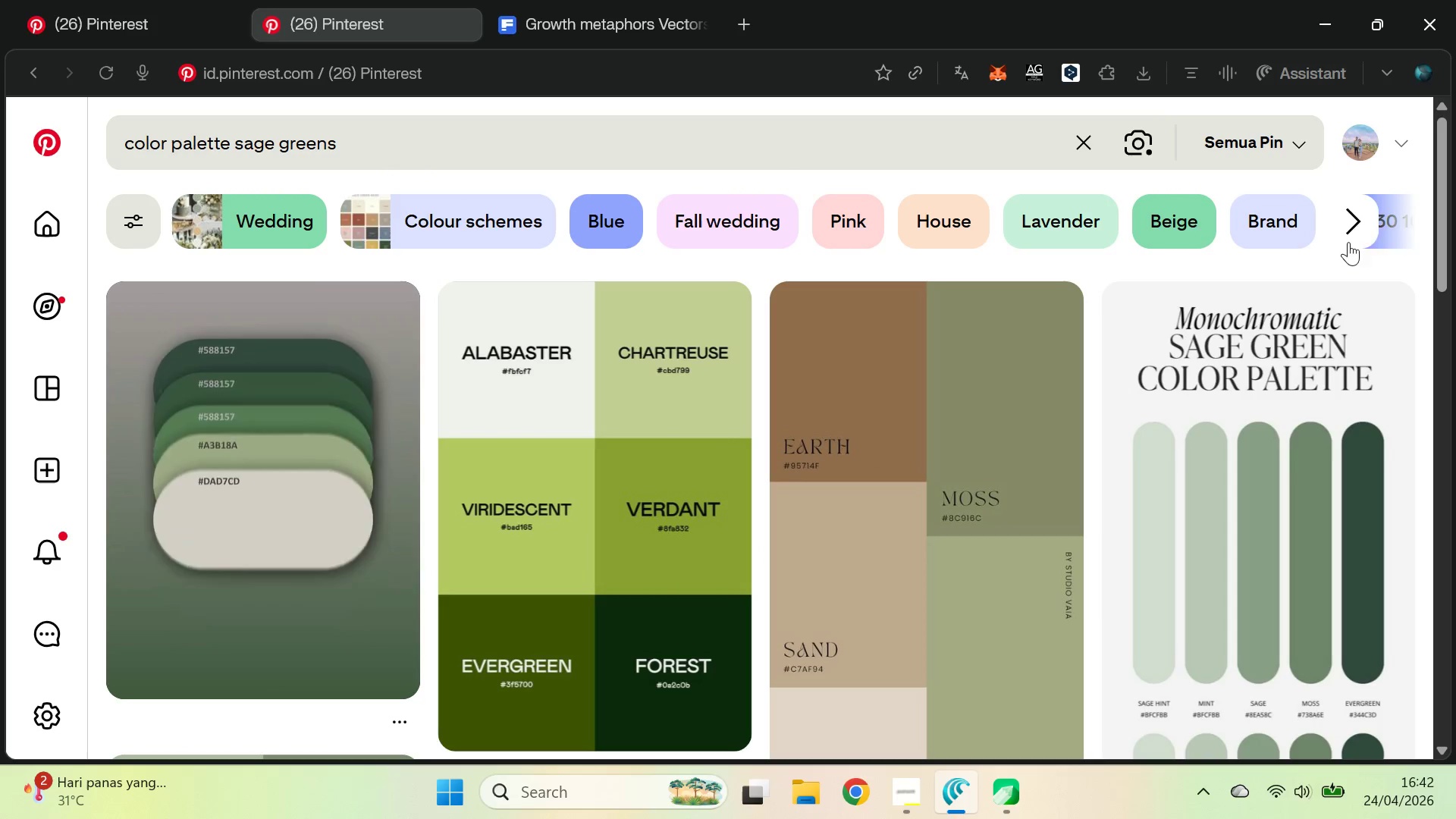 
left_click_drag(start_coordinate=[1446, 162], to_coordinate=[1455, 485])
 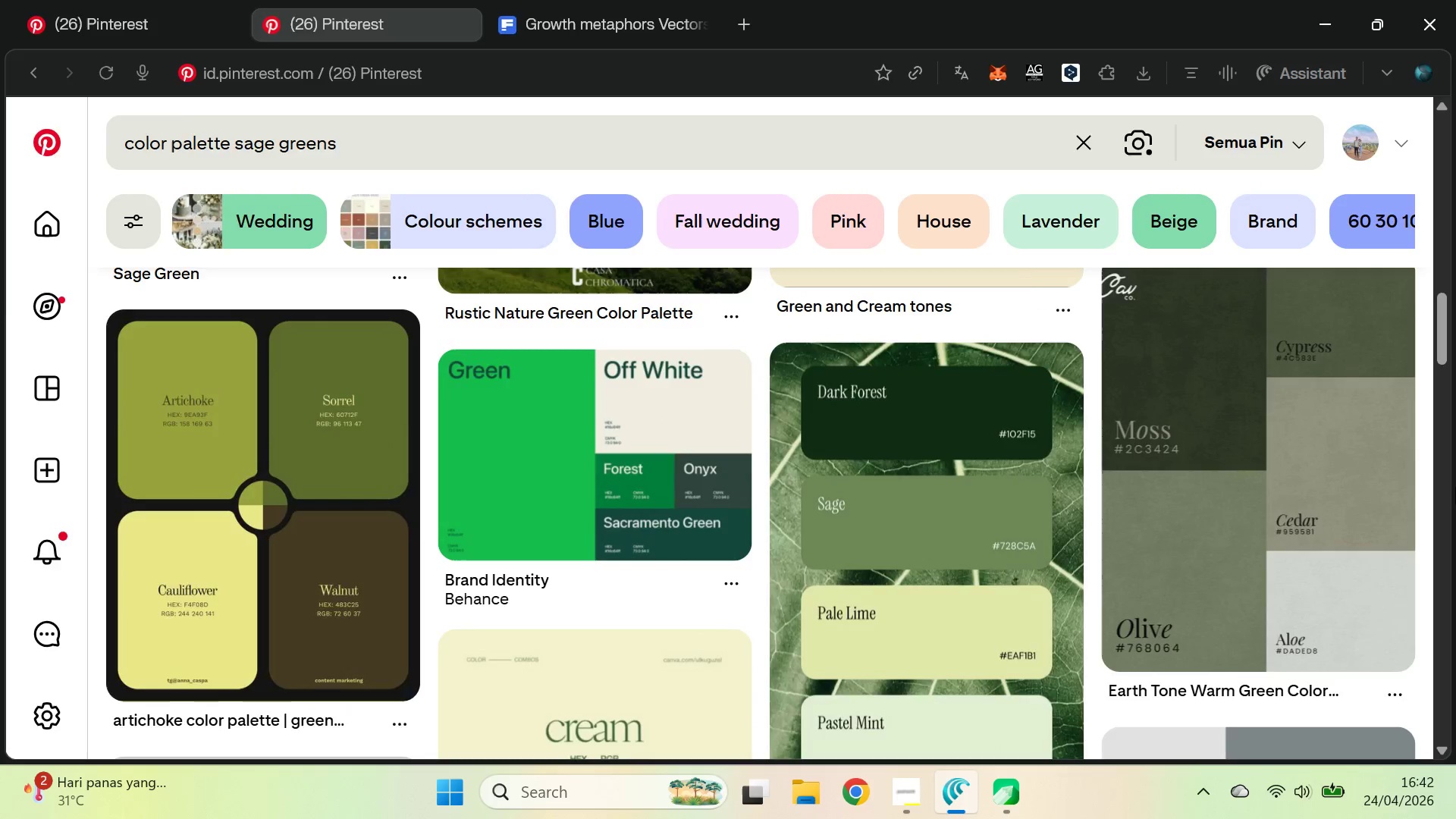 
key(Alt+AltLeft)
 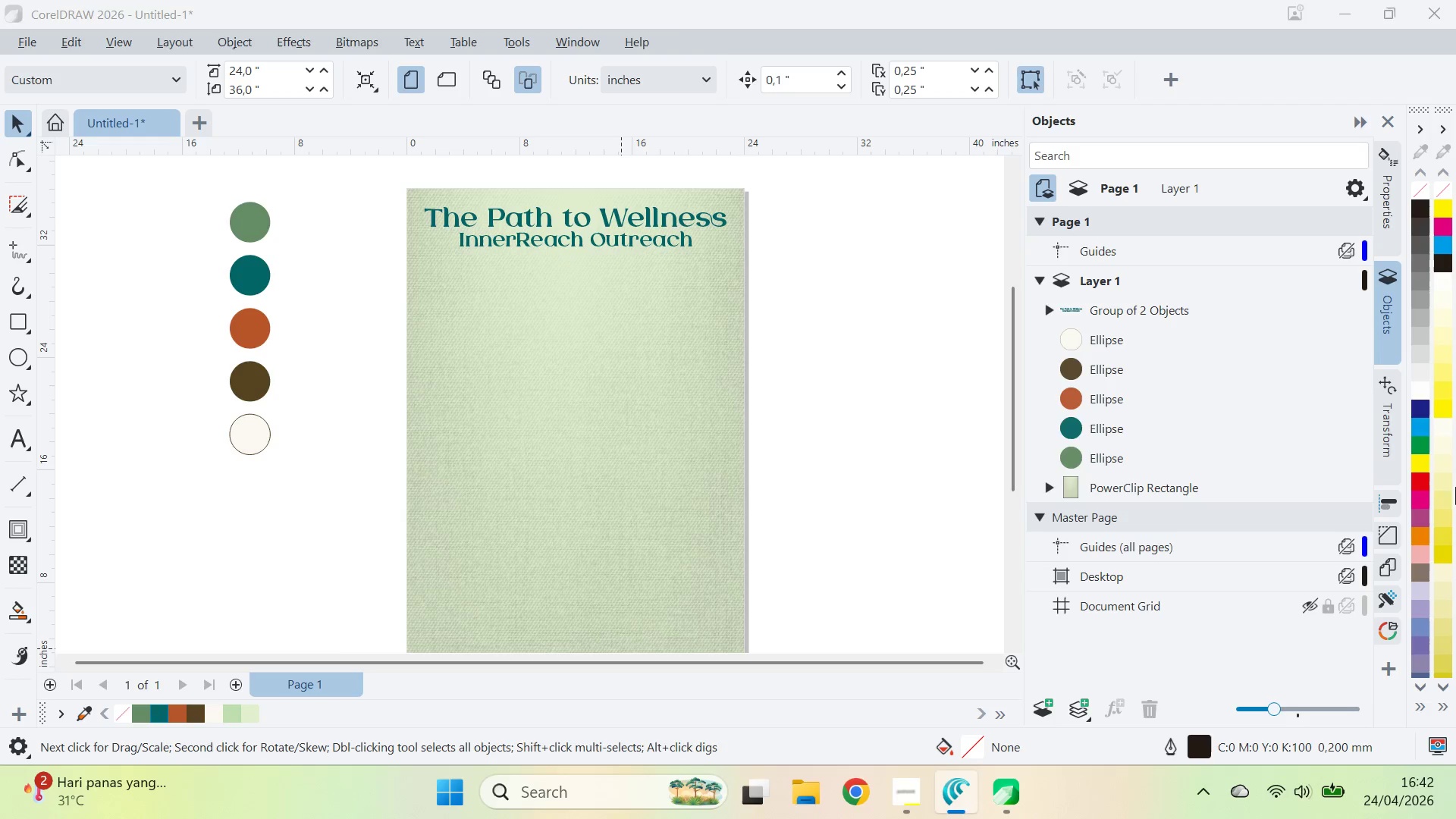 
key(Alt+Tab)
 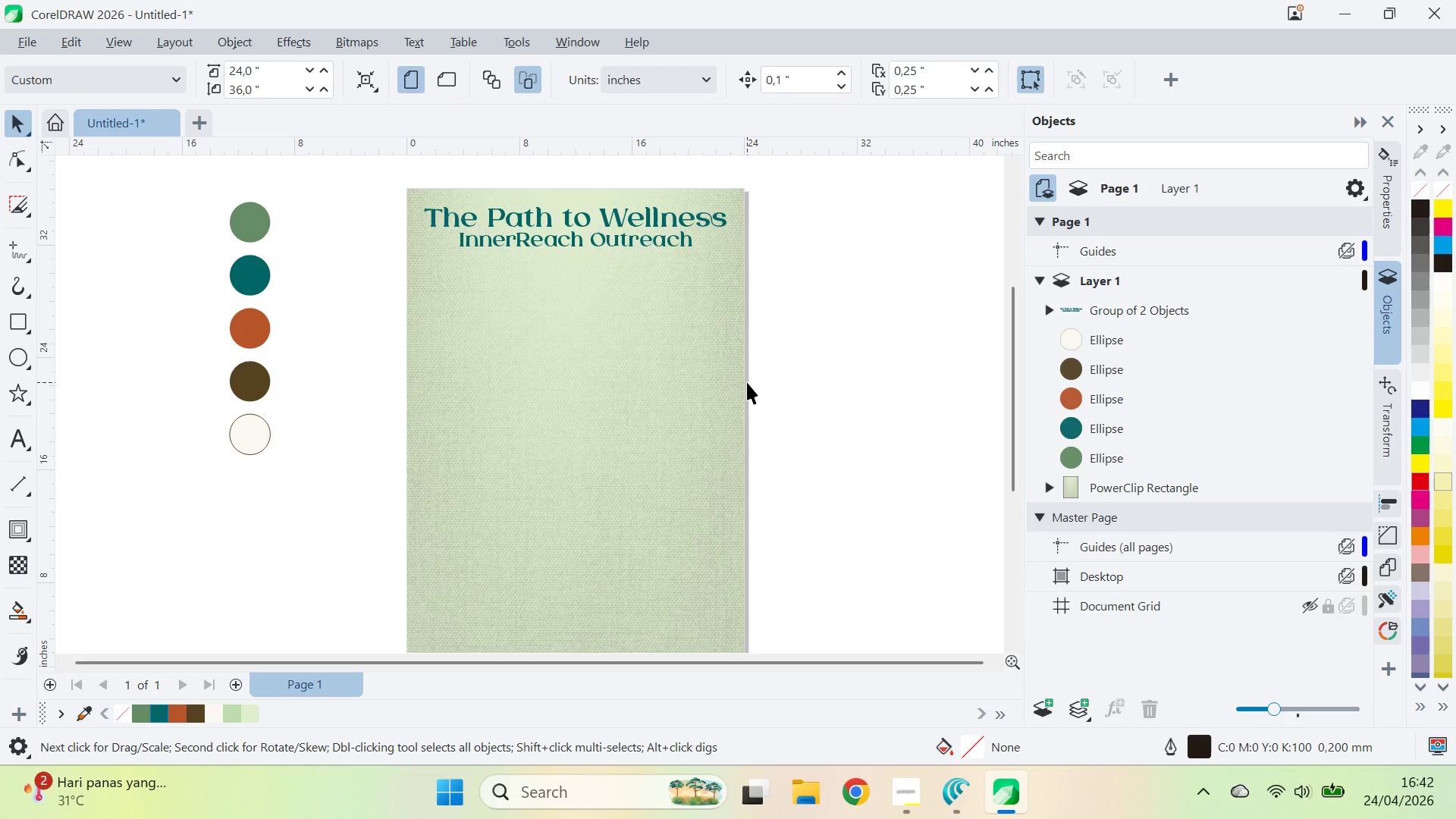 
left_click([747, 382])
 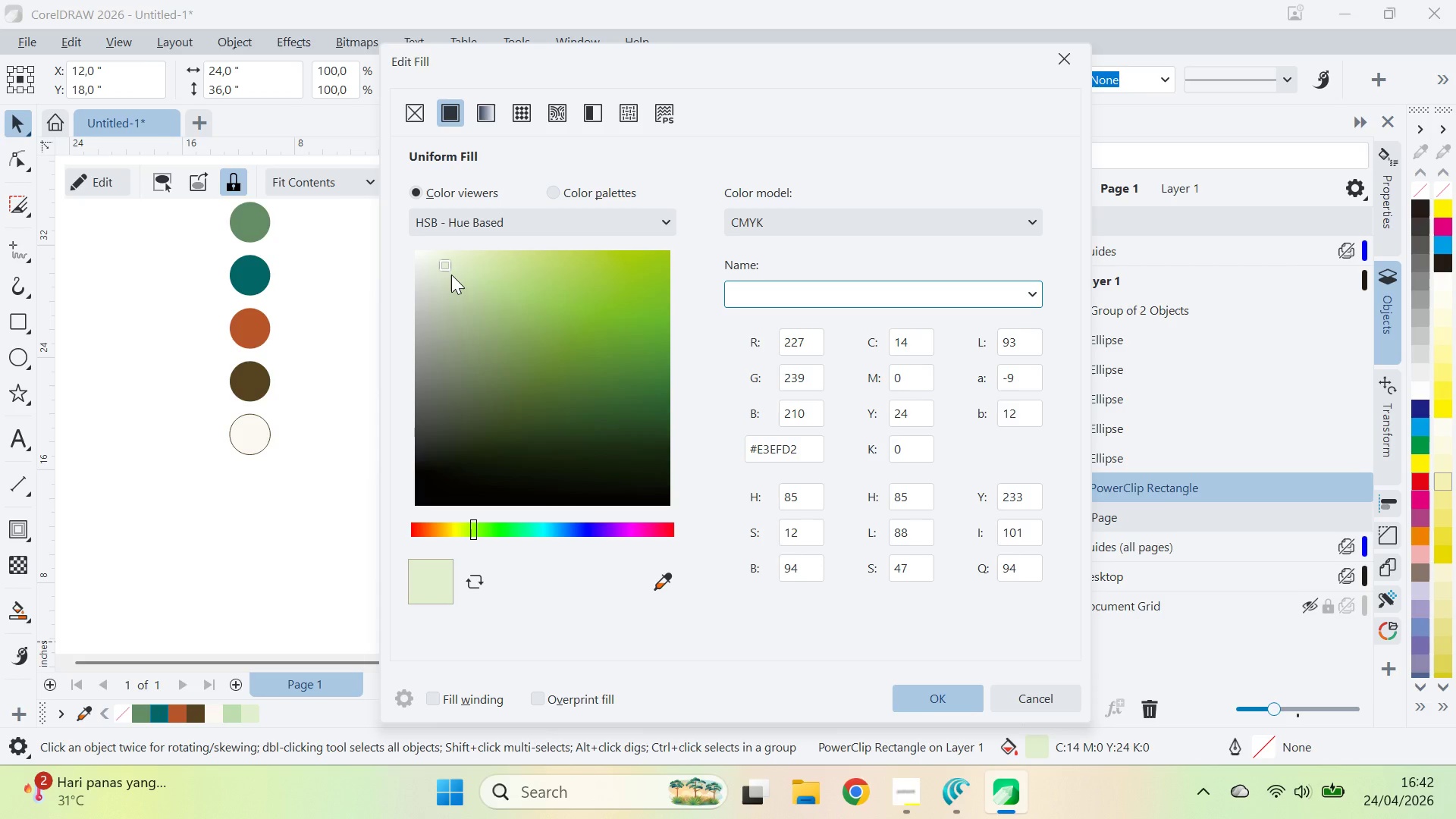 
left_click_drag(start_coordinate=[453, 275], to_coordinate=[578, 257])
 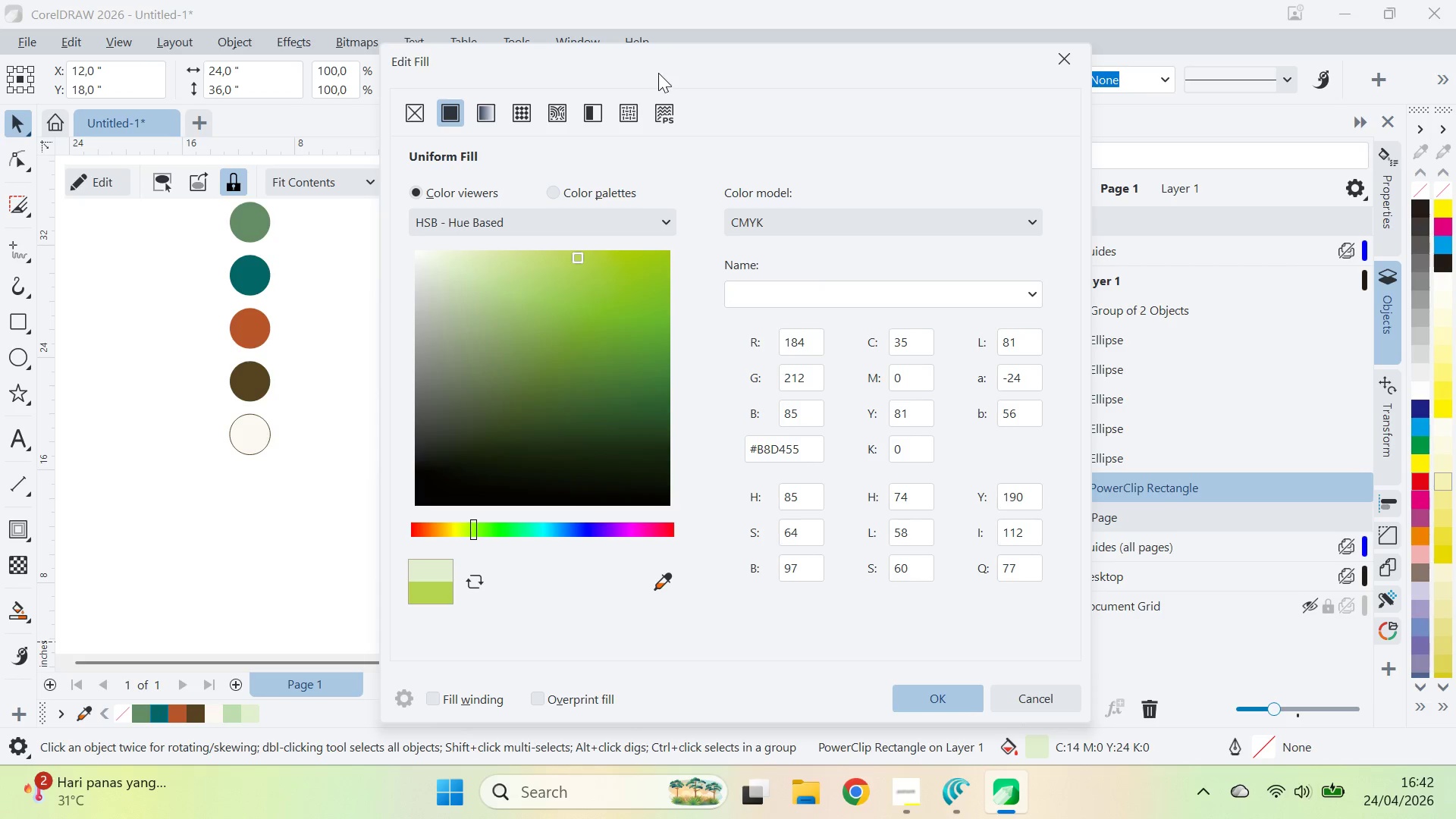 
left_click_drag(start_coordinate=[666, 64], to_coordinate=[1021, 61])
 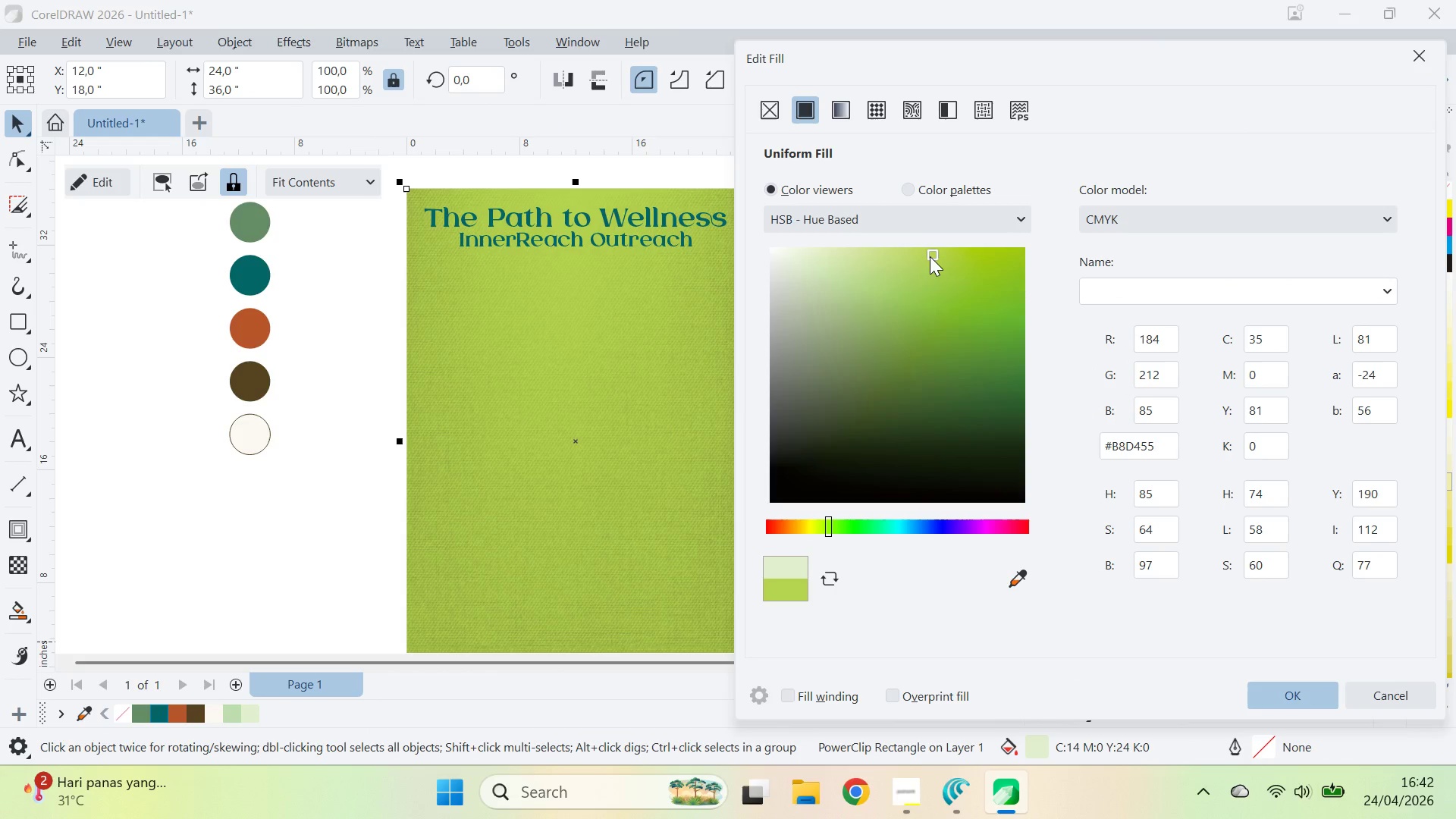 
left_click_drag(start_coordinate=[930, 257], to_coordinate=[903, 252])
 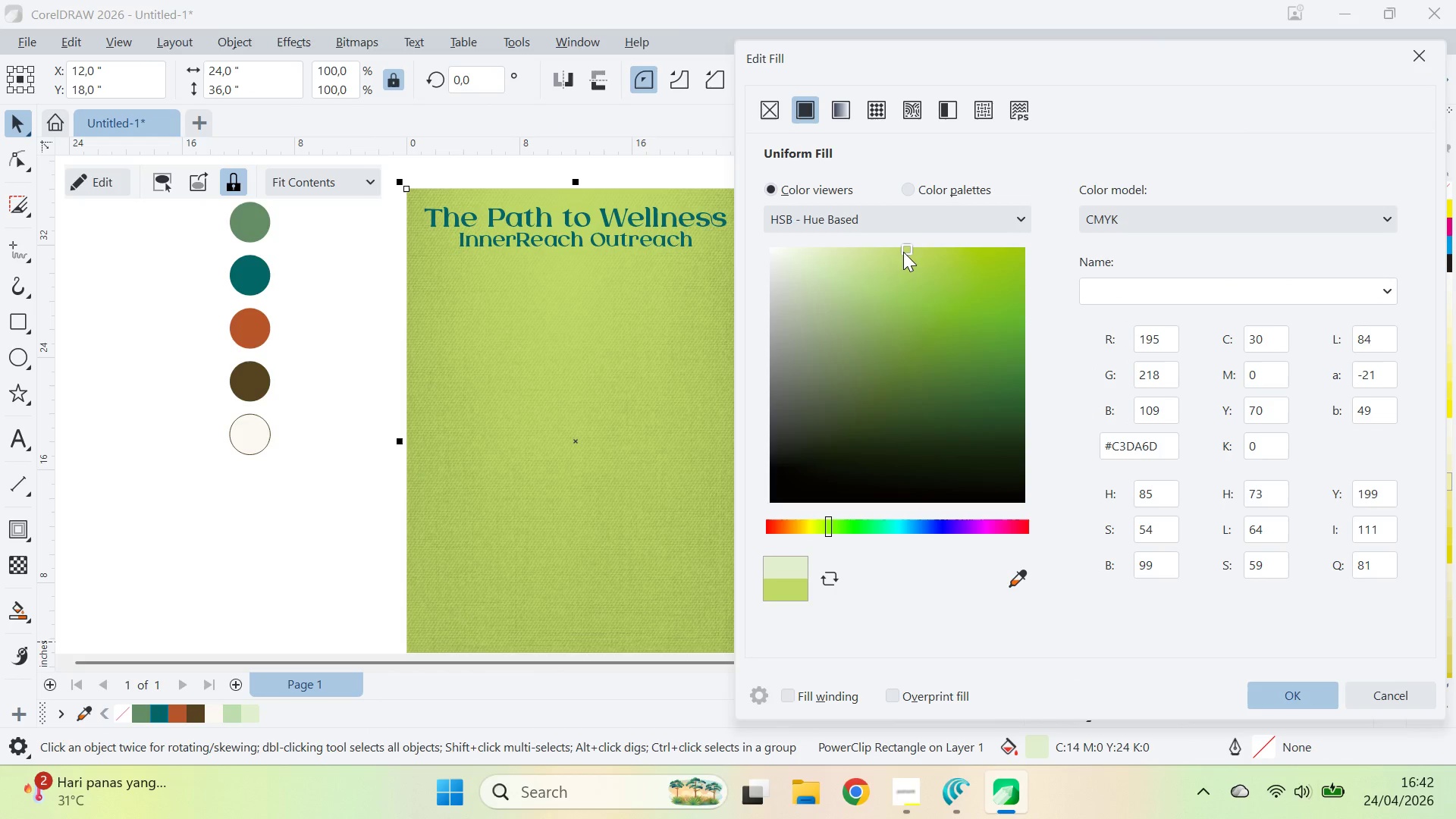 
left_click_drag(start_coordinate=[903, 252], to_coordinate=[868, 265])
 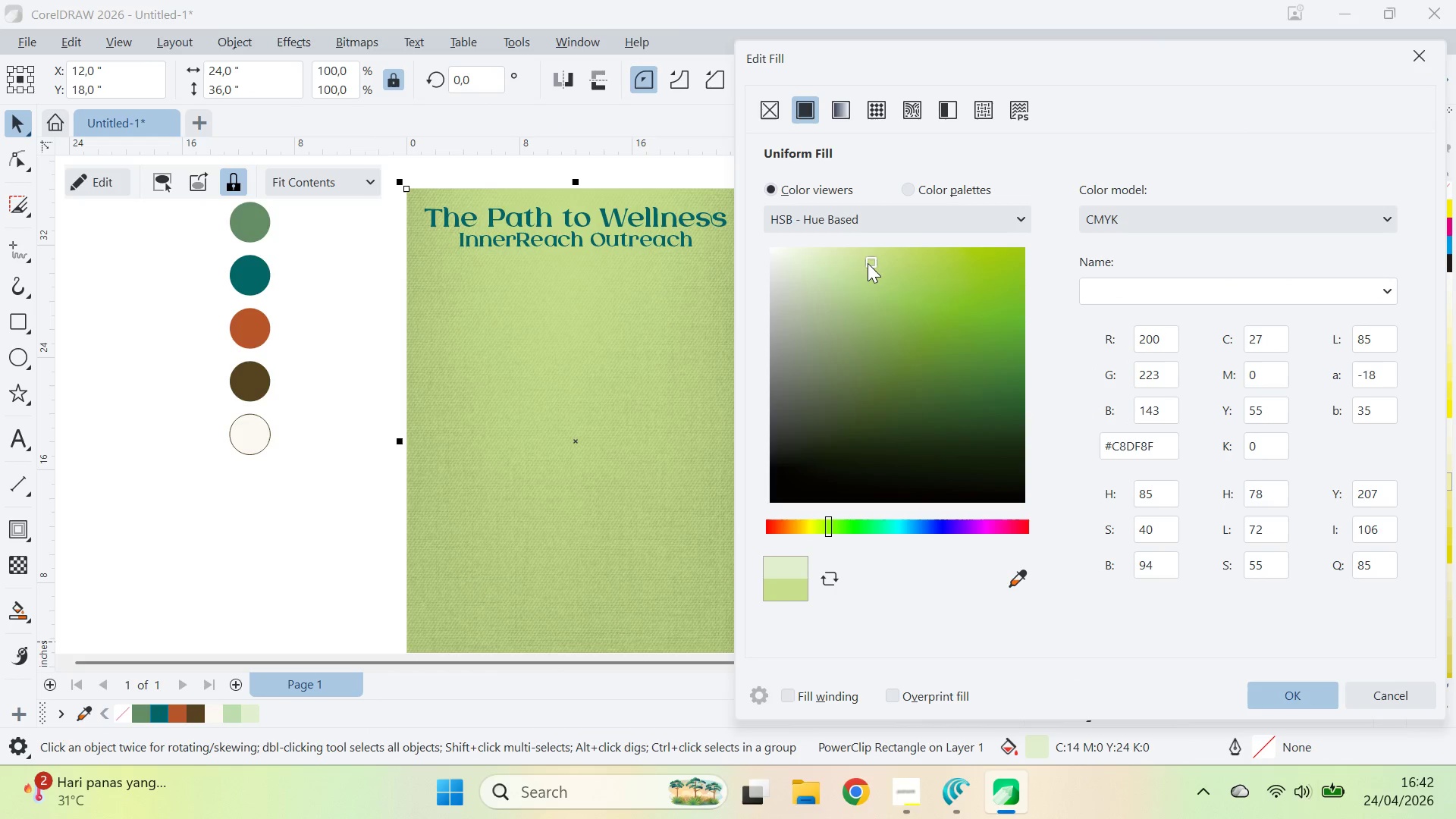 
left_click_drag(start_coordinate=[868, 263], to_coordinate=[860, 237])
 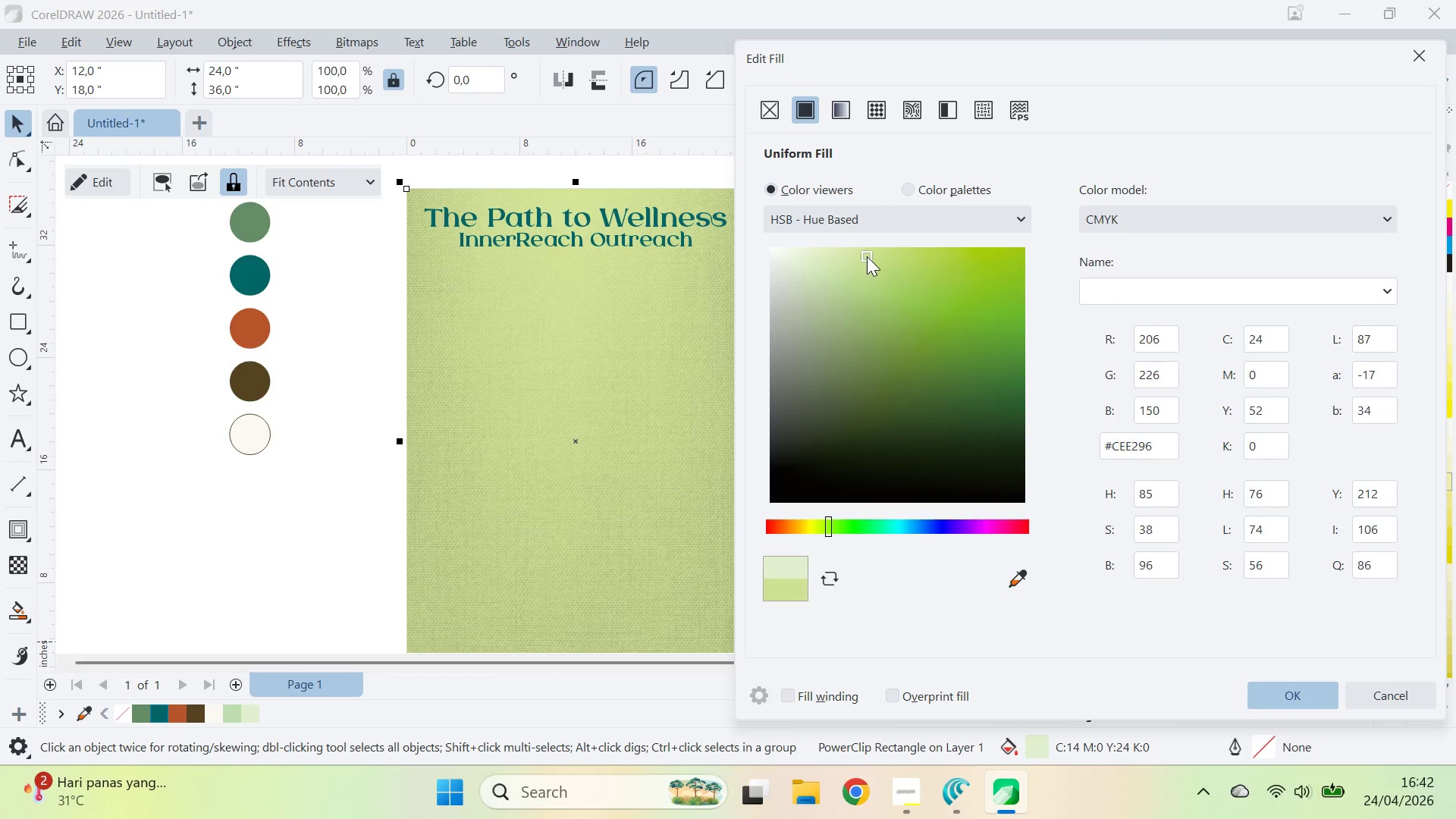 
left_click_drag(start_coordinate=[867, 256], to_coordinate=[871, 271])
 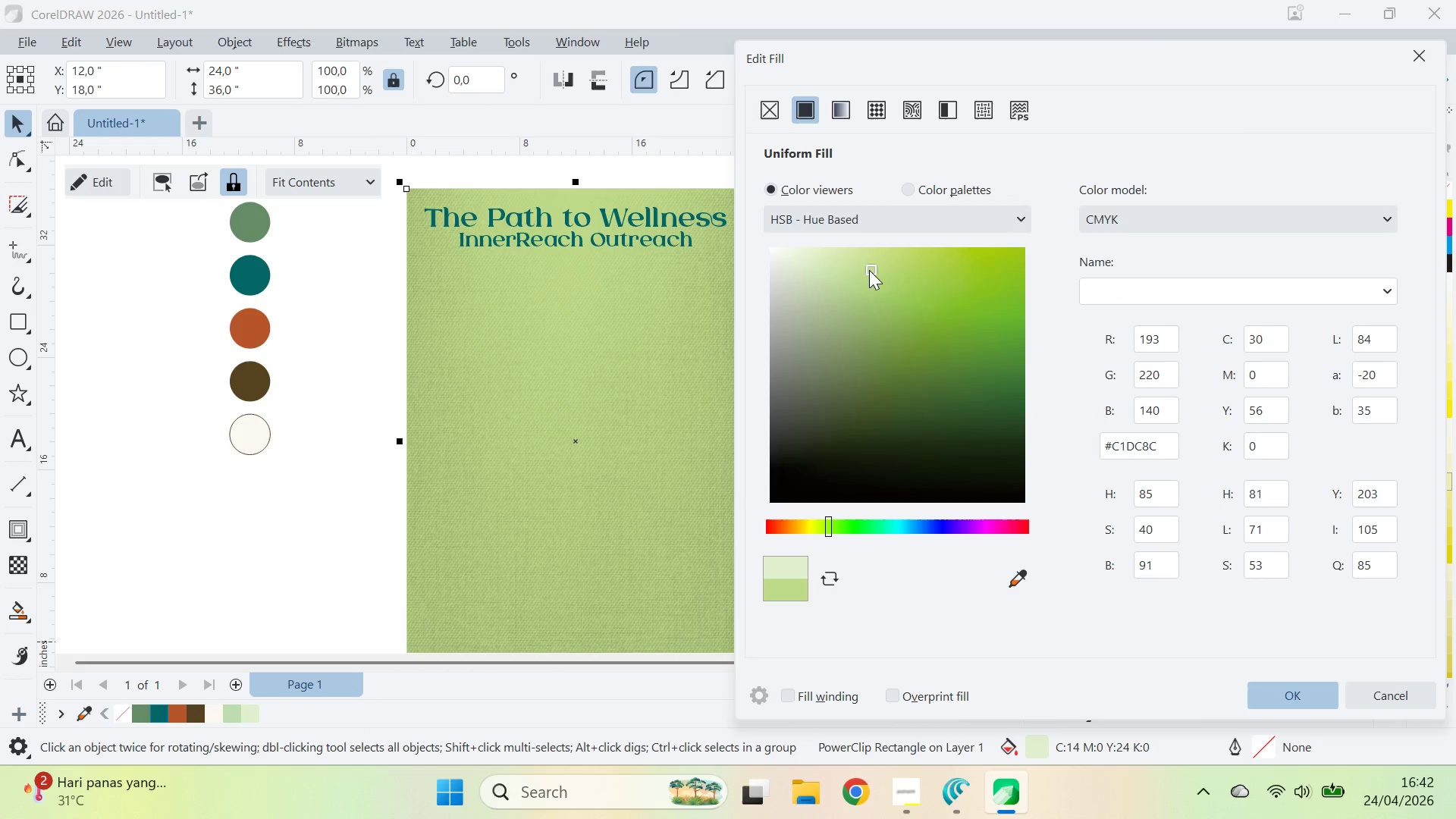 
left_click_drag(start_coordinate=[871, 270], to_coordinate=[854, 260])
 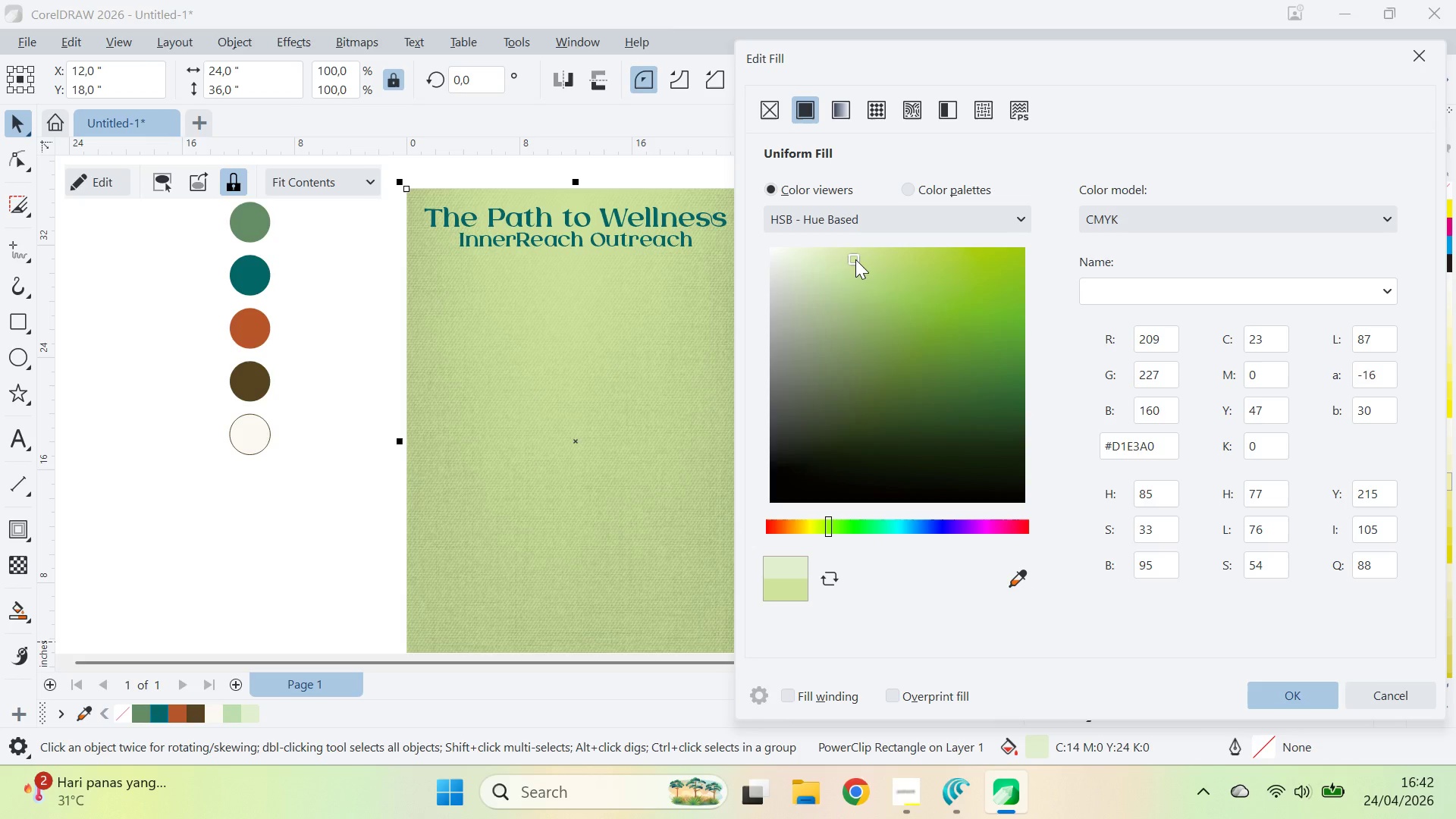 
left_click_drag(start_coordinate=[855, 260], to_coordinate=[860, 250])
 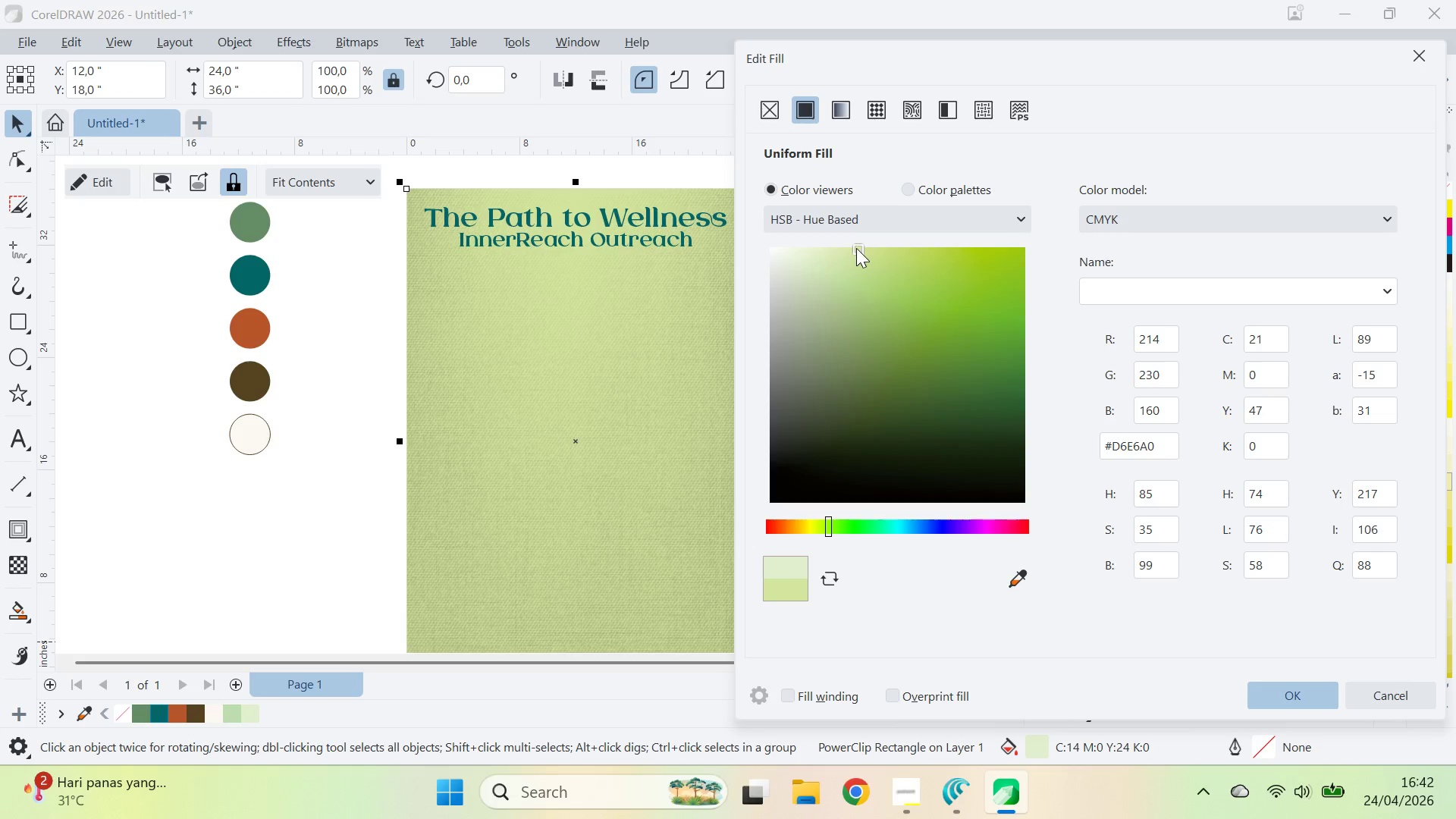 
left_click_drag(start_coordinate=[856, 248], to_coordinate=[849, 243])
 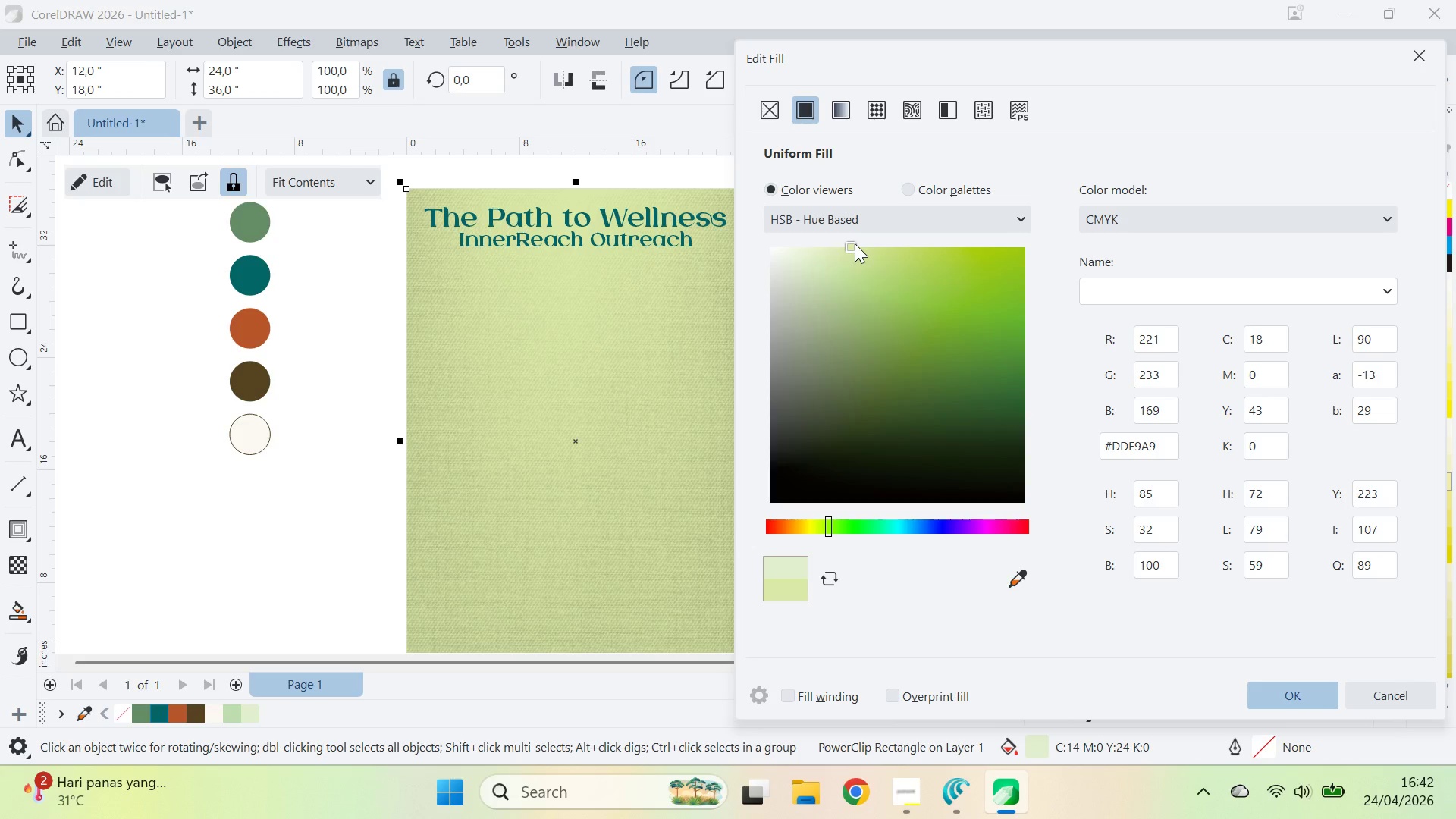 
left_click_drag(start_coordinate=[855, 243], to_coordinate=[863, 248])
 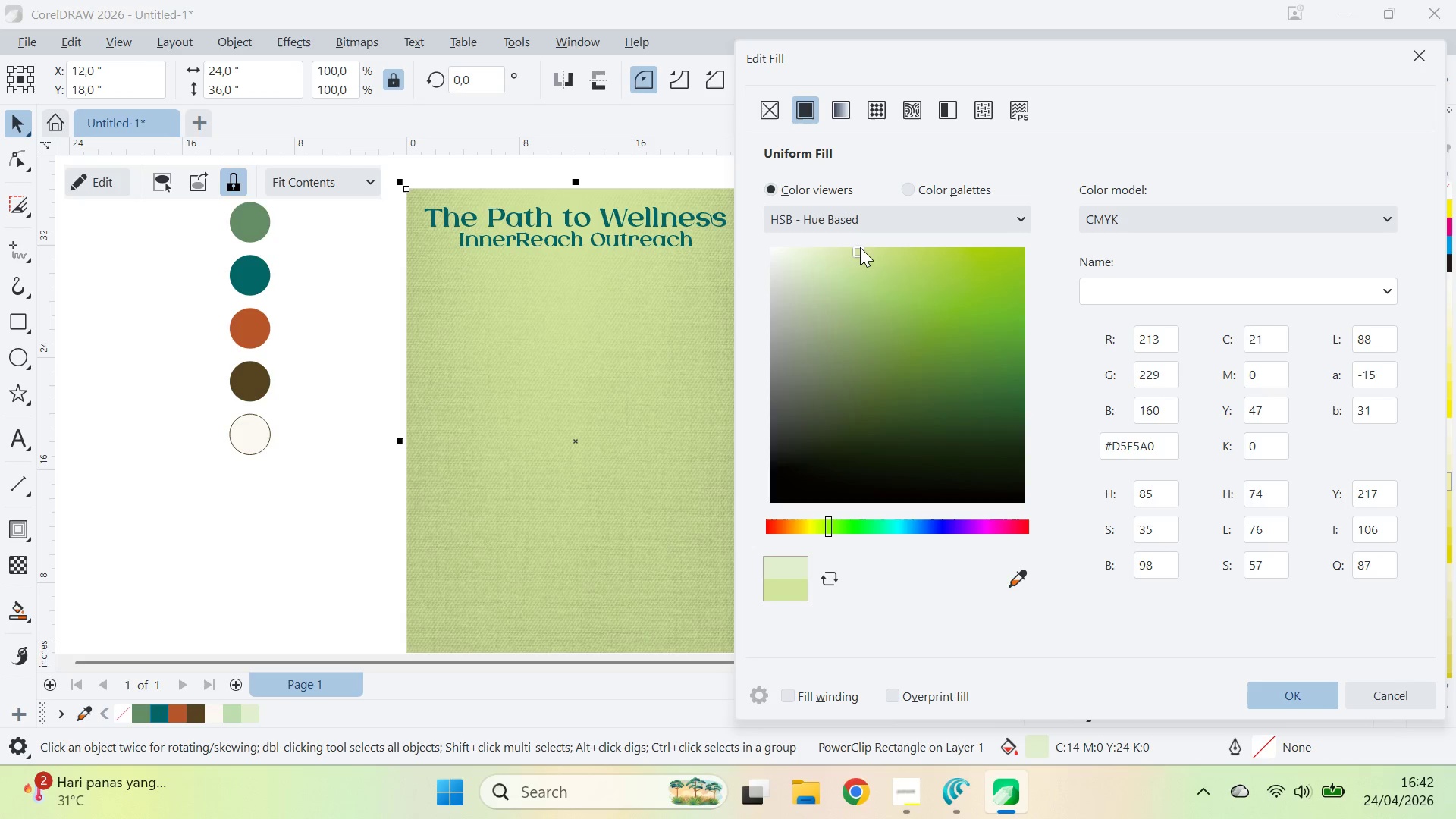 
left_click_drag(start_coordinate=[861, 249], to_coordinate=[854, 243])
 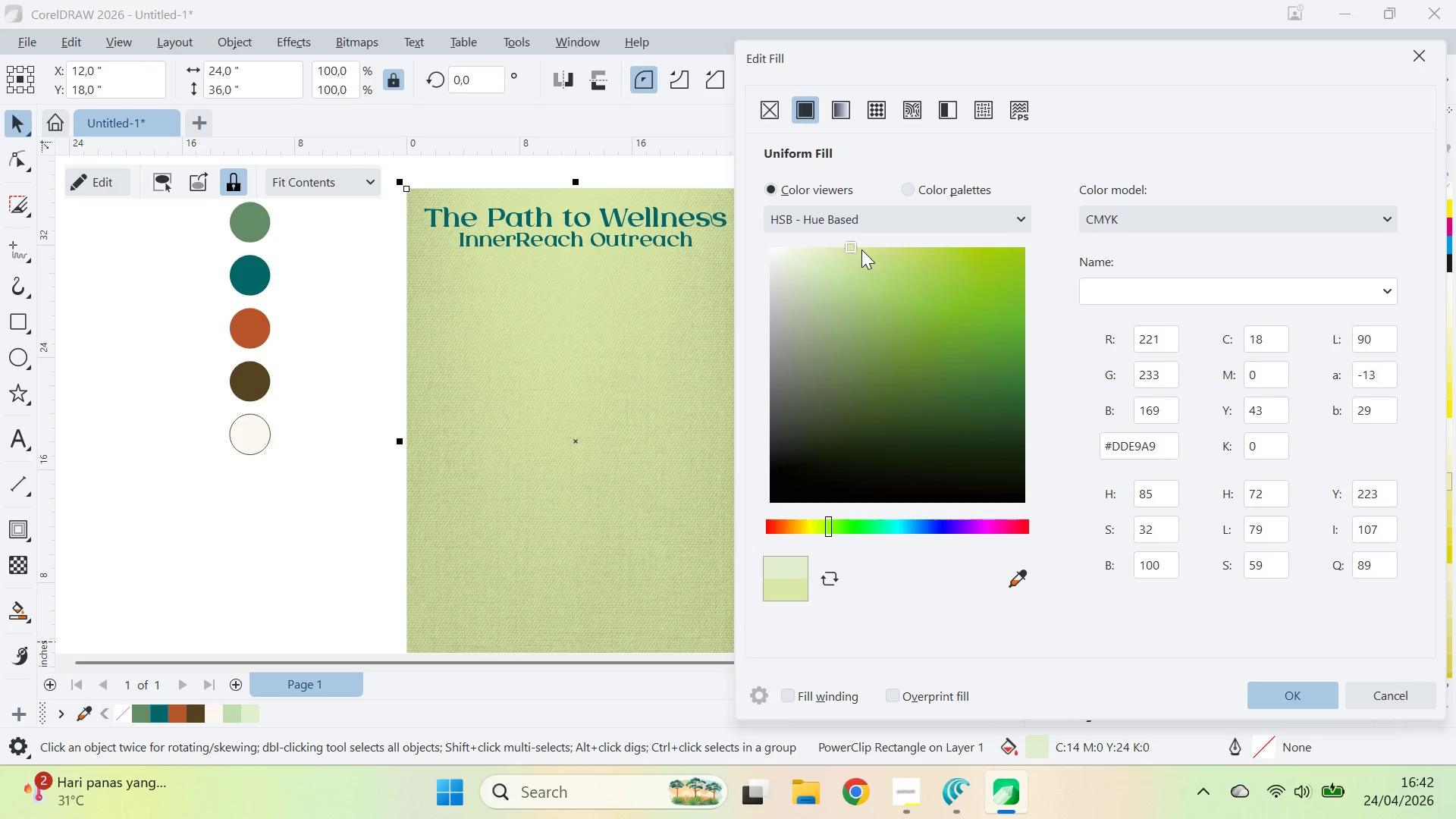 
left_click([861, 249])
 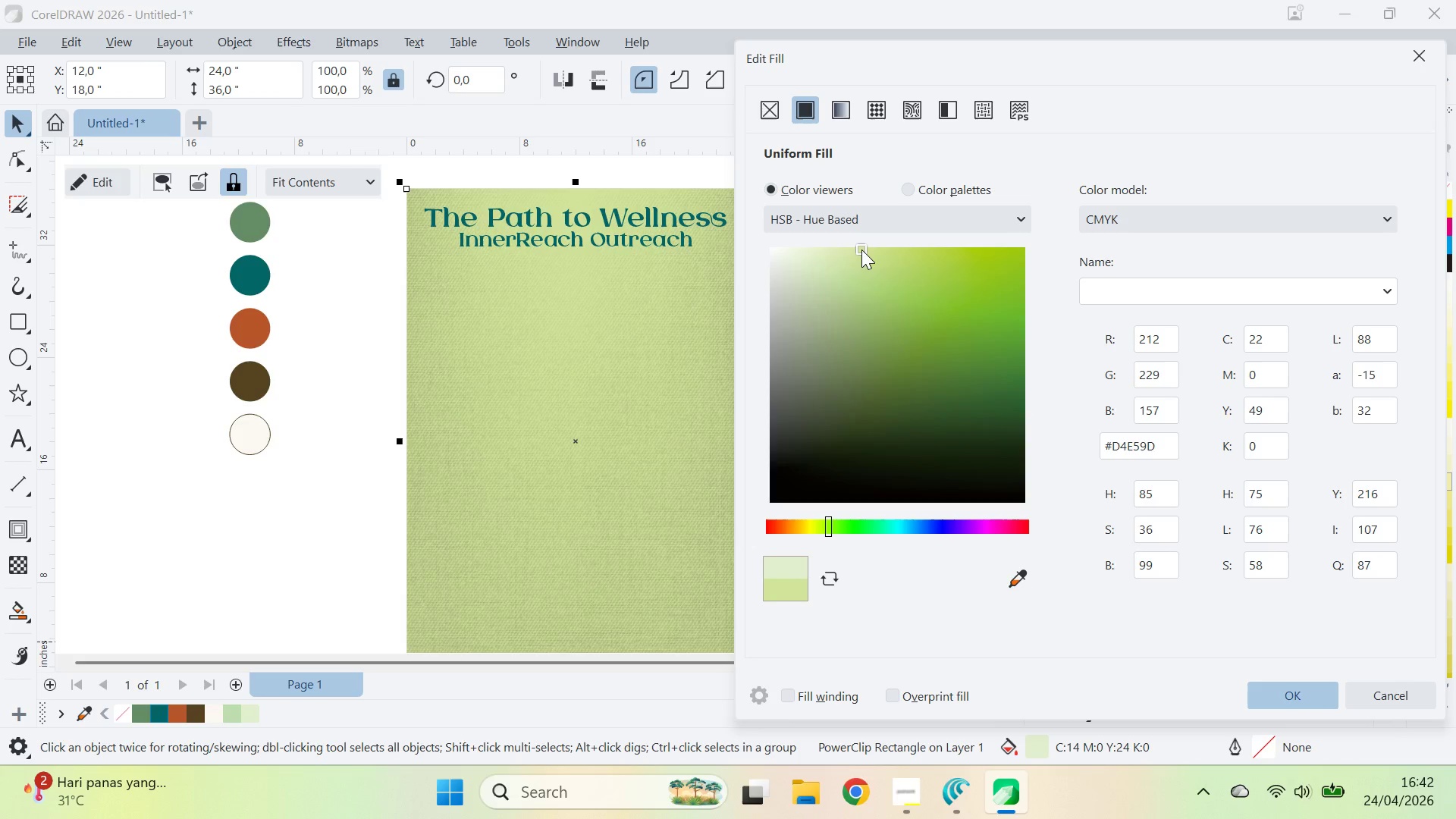 
left_click_drag(start_coordinate=[861, 249], to_coordinate=[851, 249])
 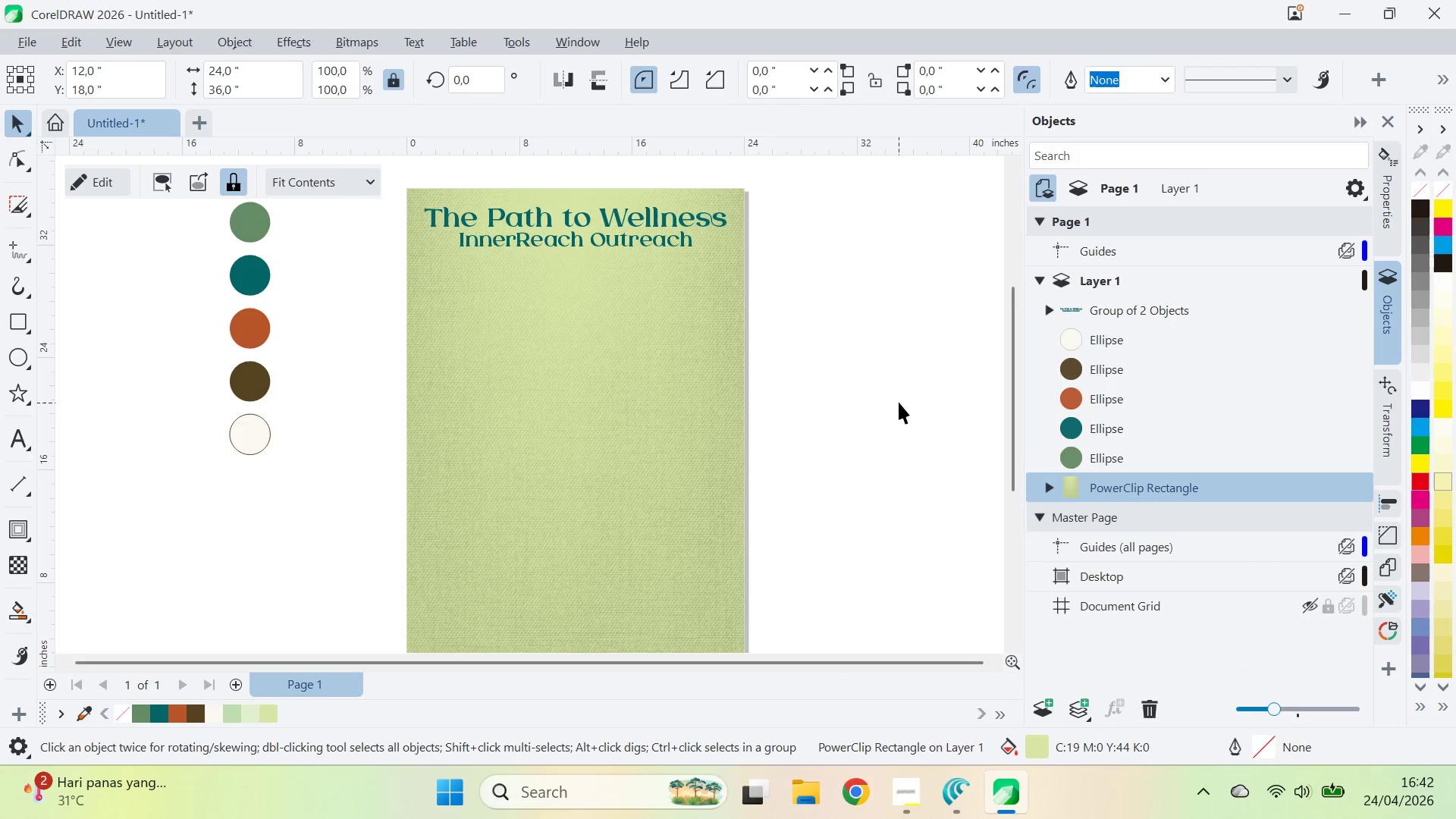 
type(qv)
 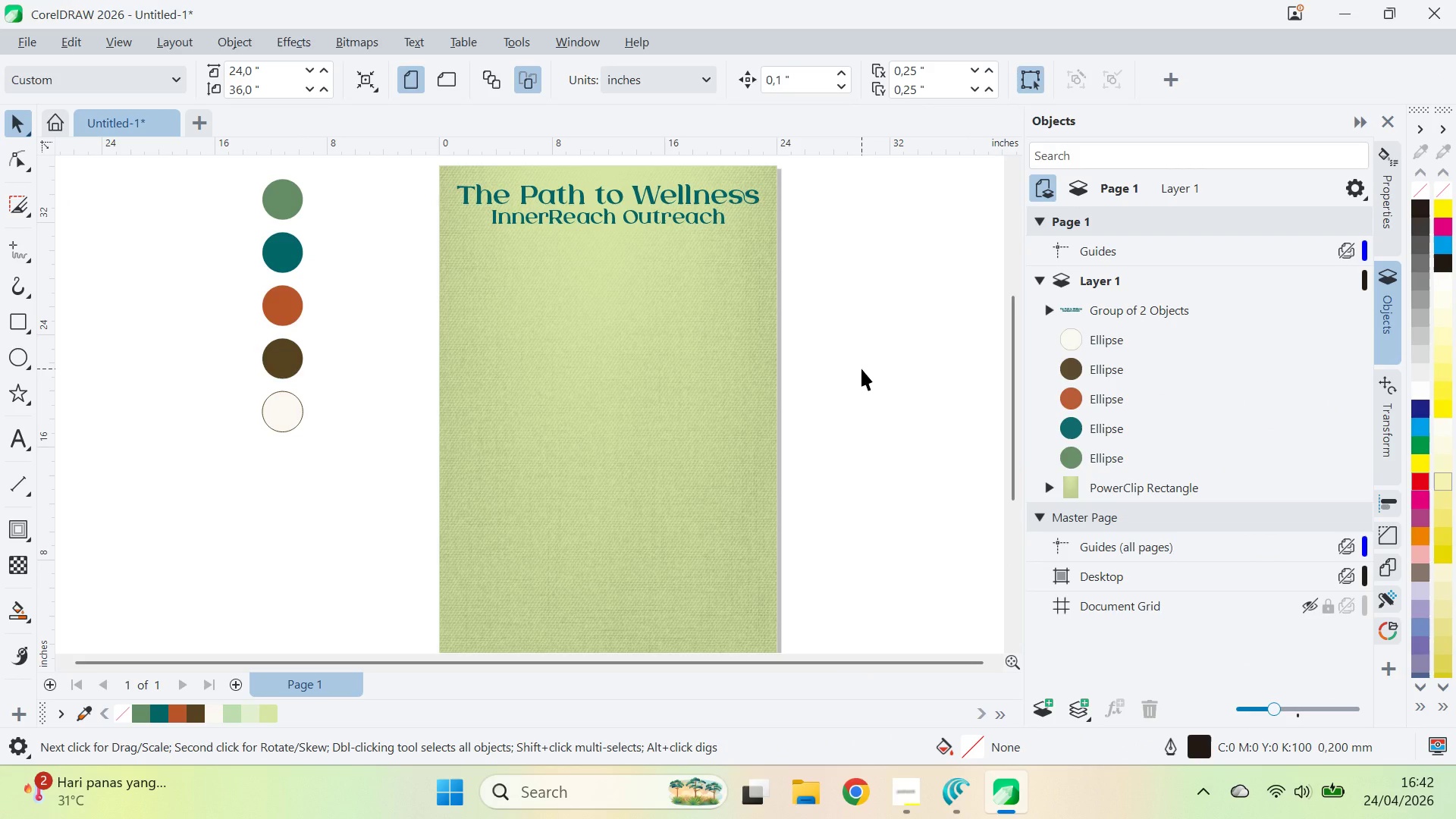 
left_click_drag(start_coordinate=[829, 391], to_coordinate=[861, 369])
 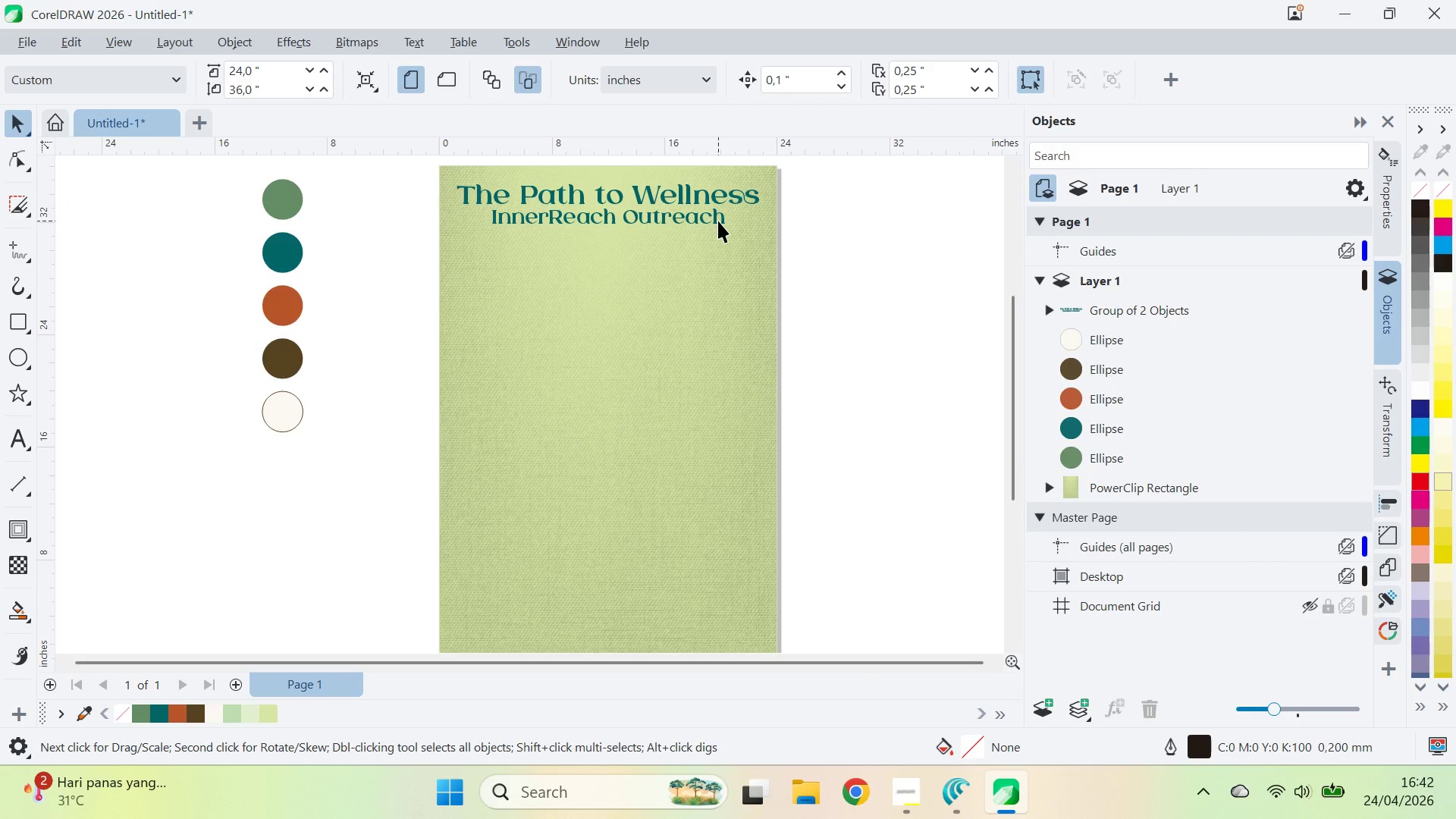 
left_click([717, 221])
 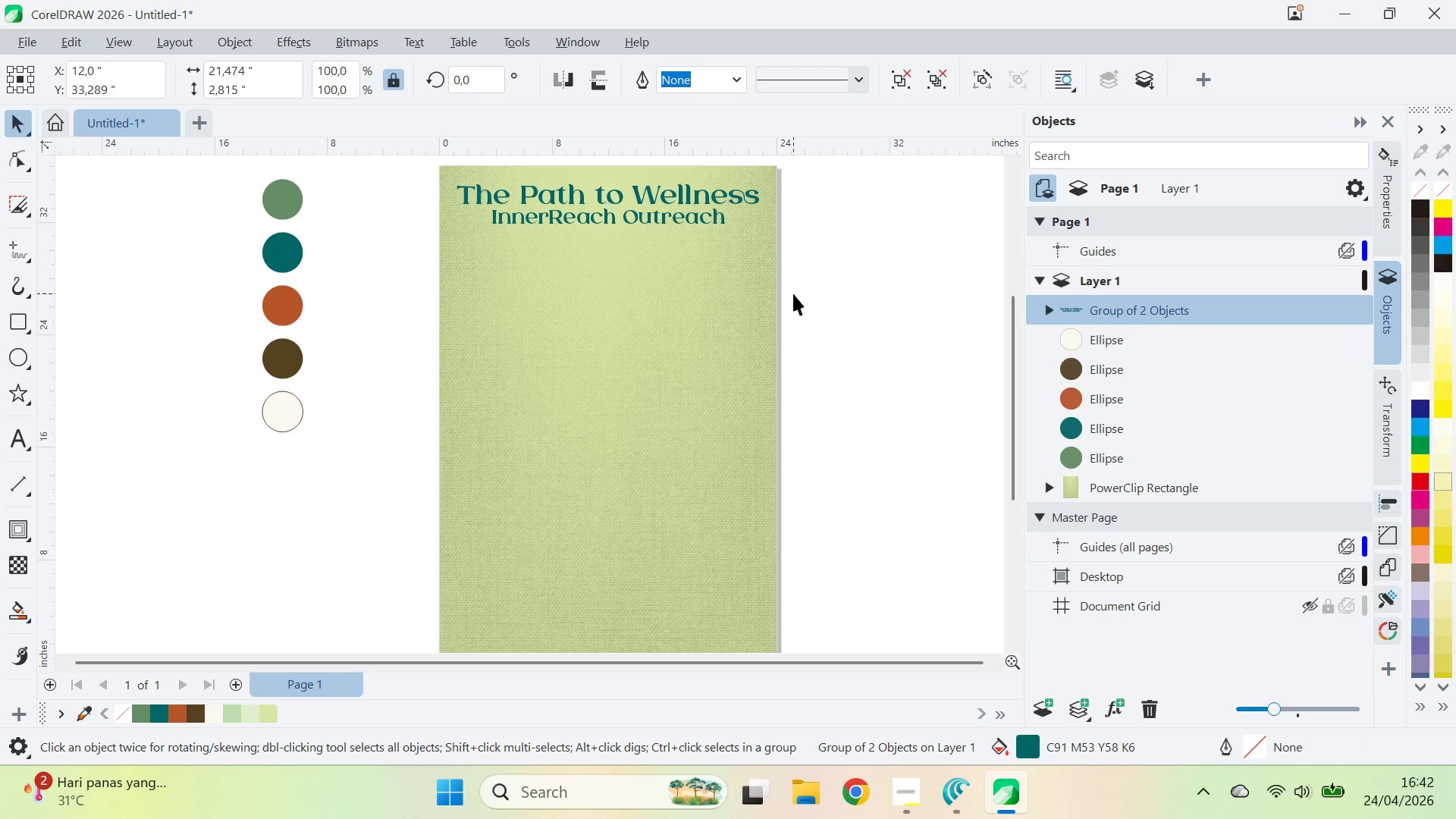 
double_click([793, 293])
 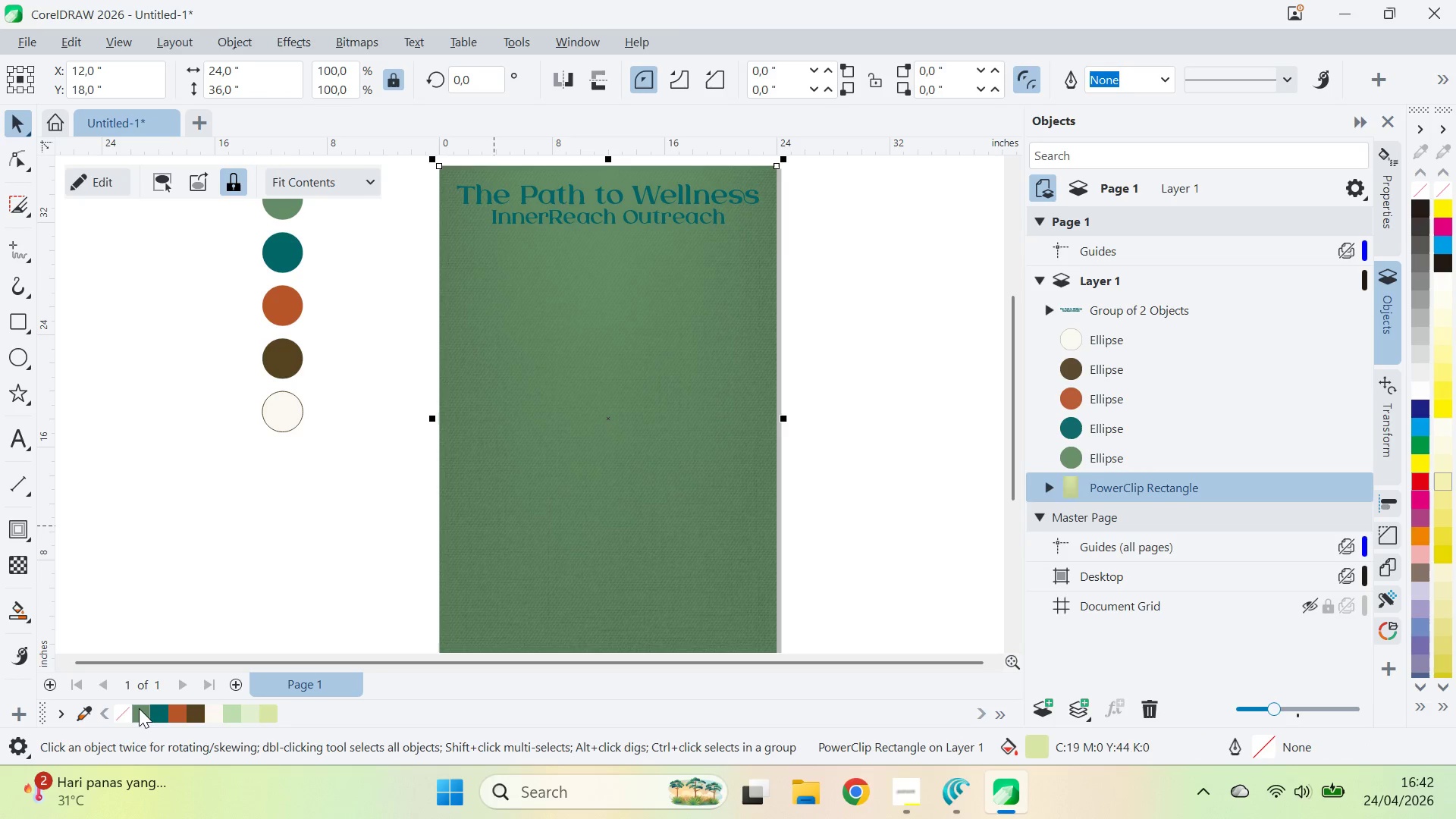 
mouse_move([8, 717])
 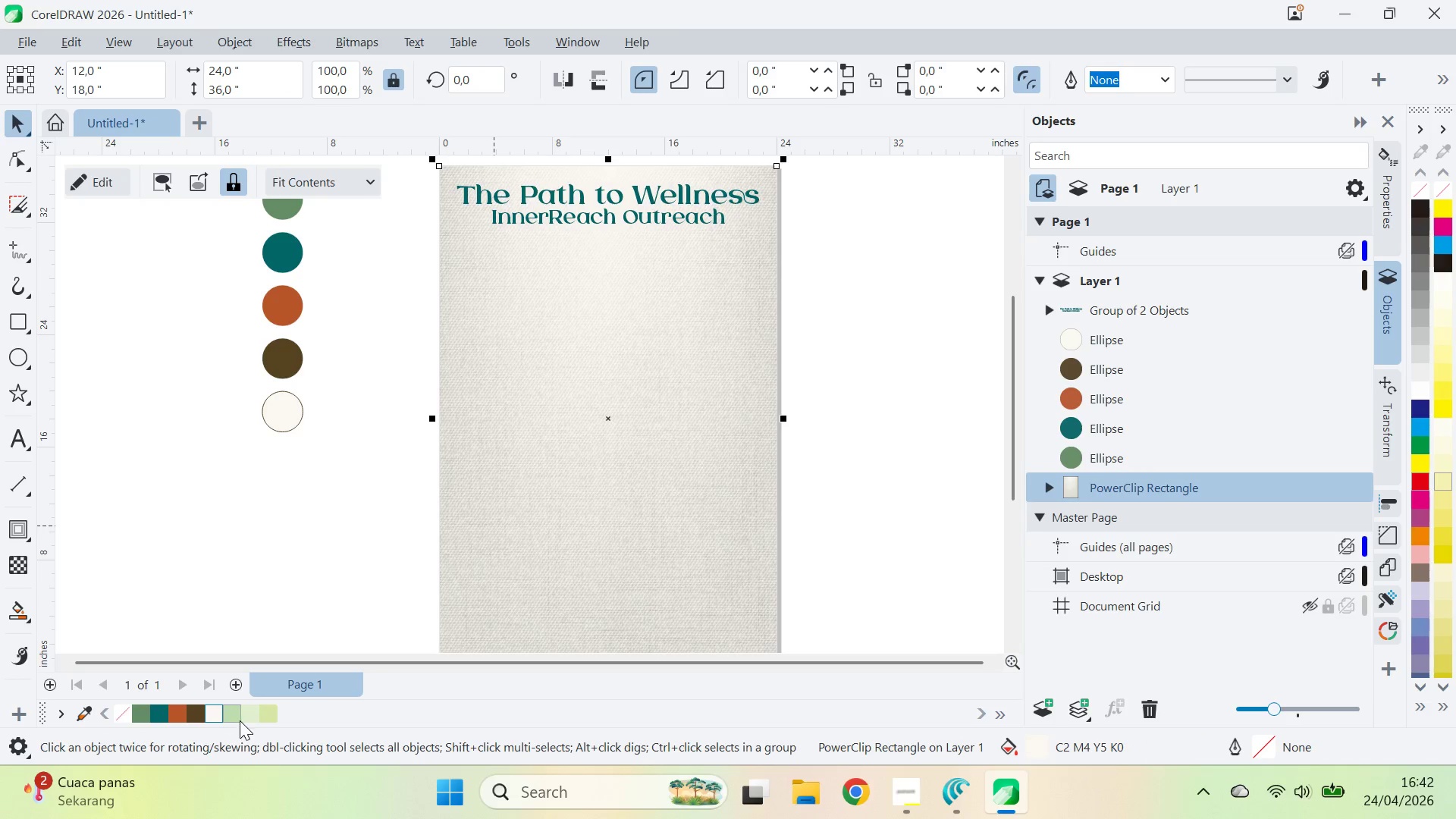 
left_click([227, 719])
 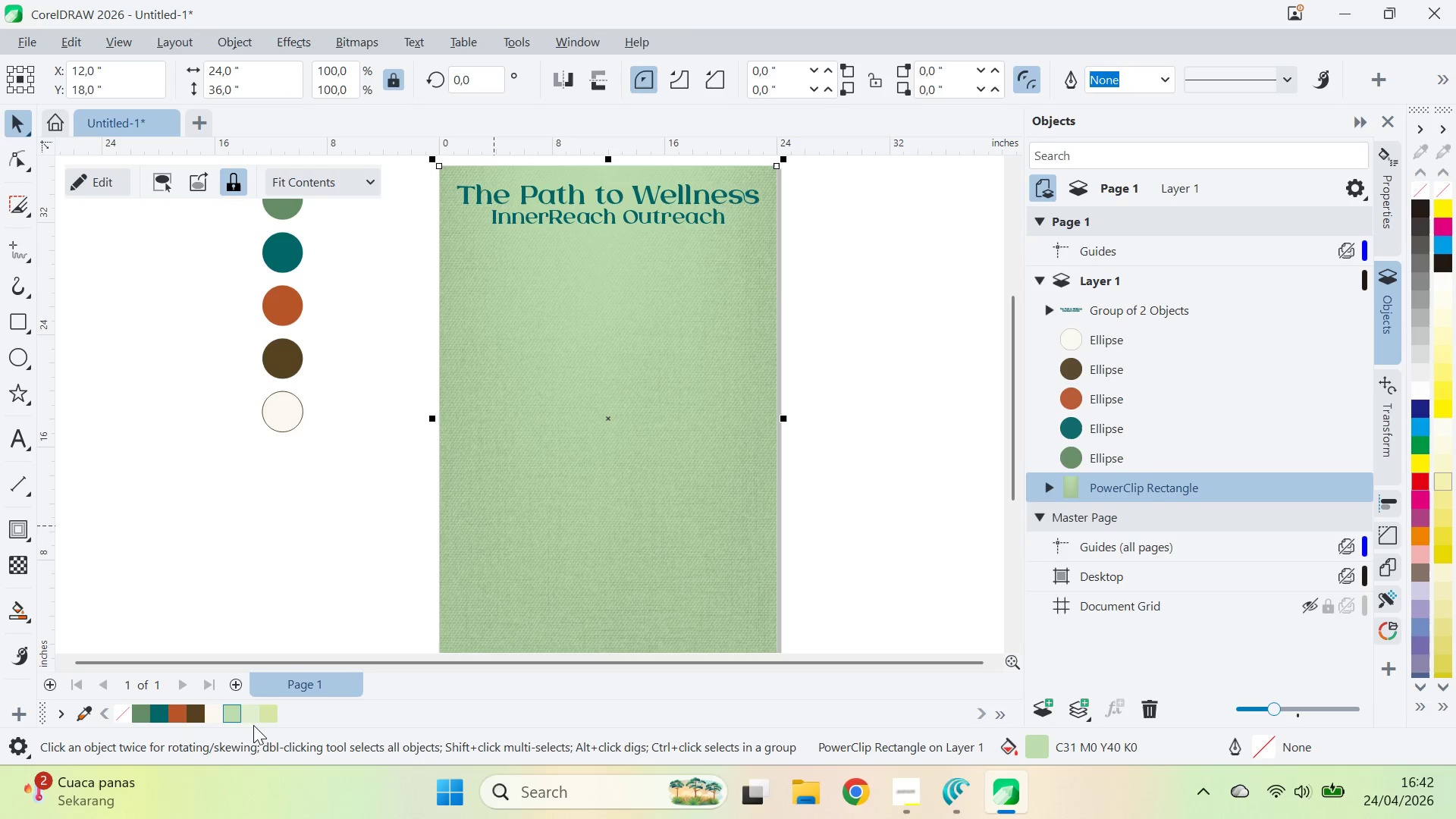 
left_click([253, 716])
 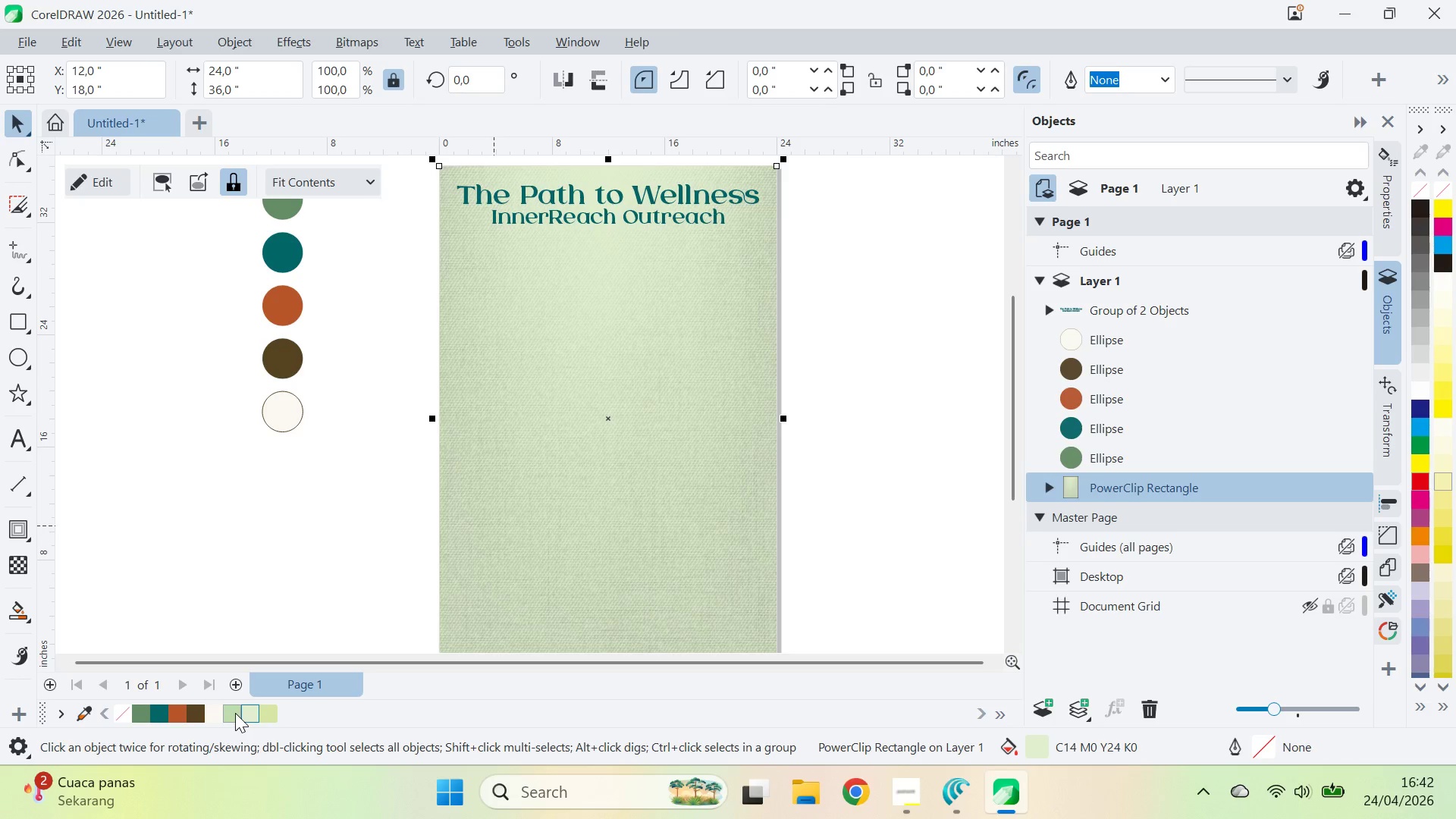 
left_click([233, 713])
 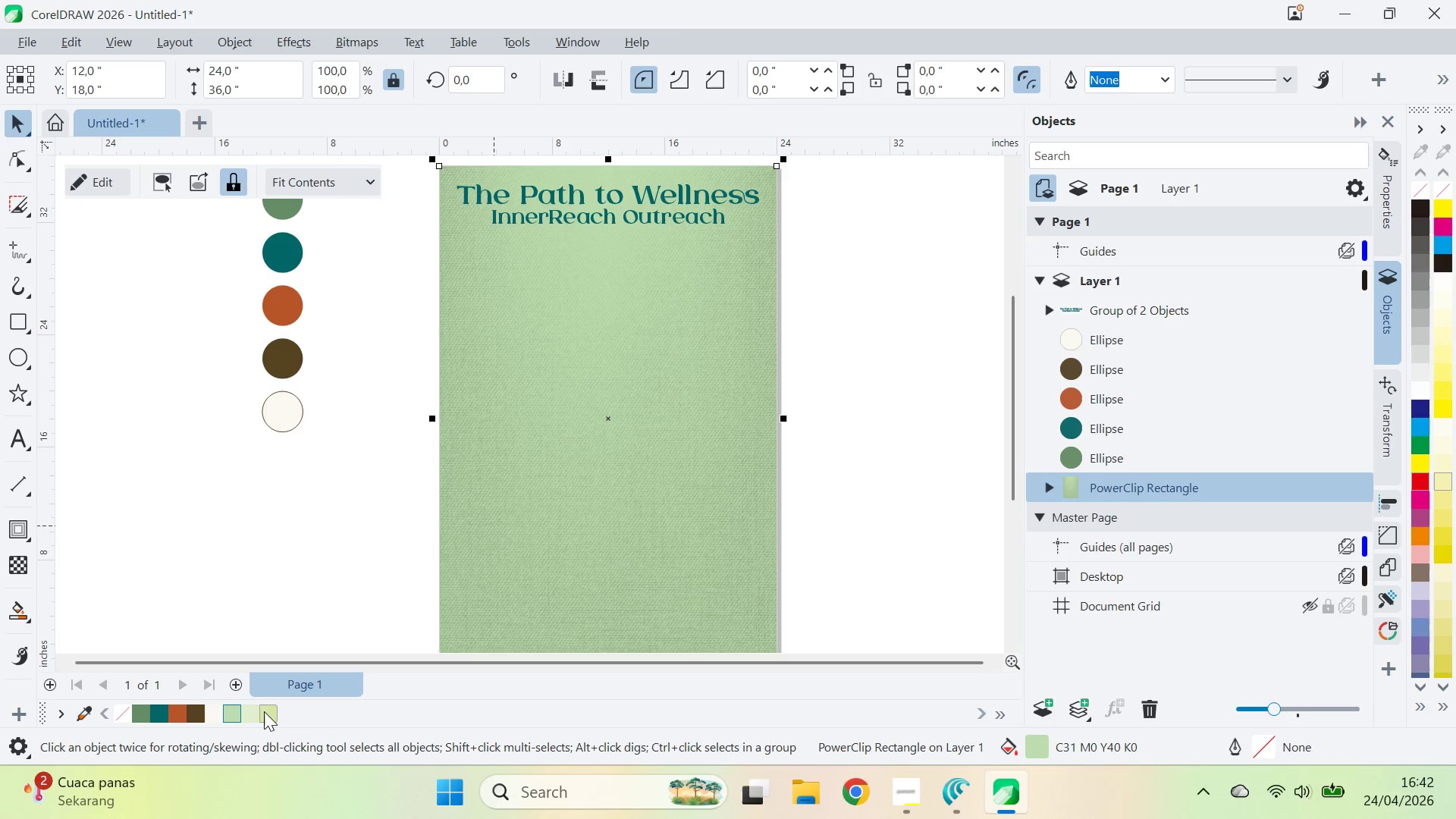 
left_click([268, 714])
 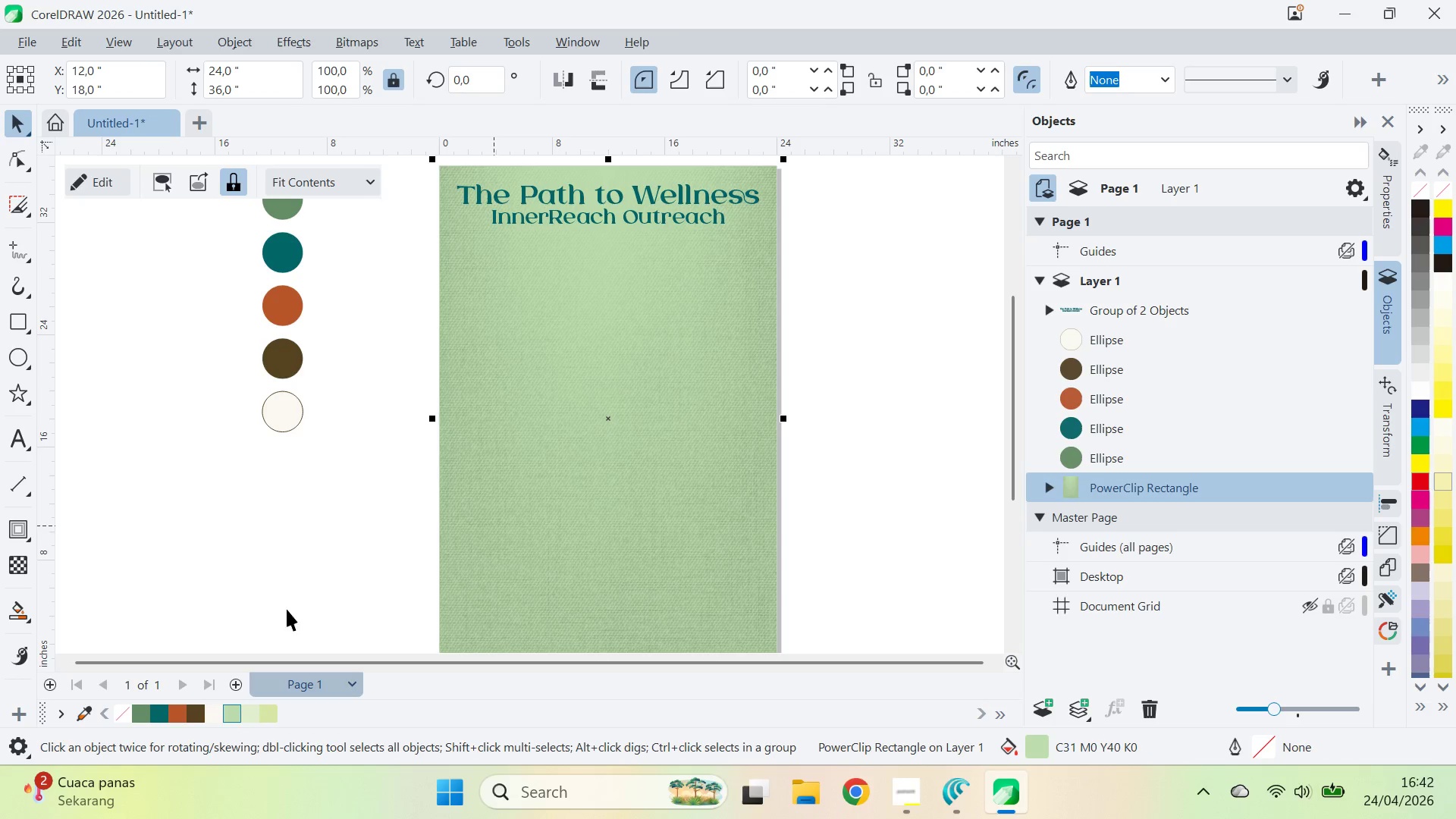 
double_click([591, 411])
 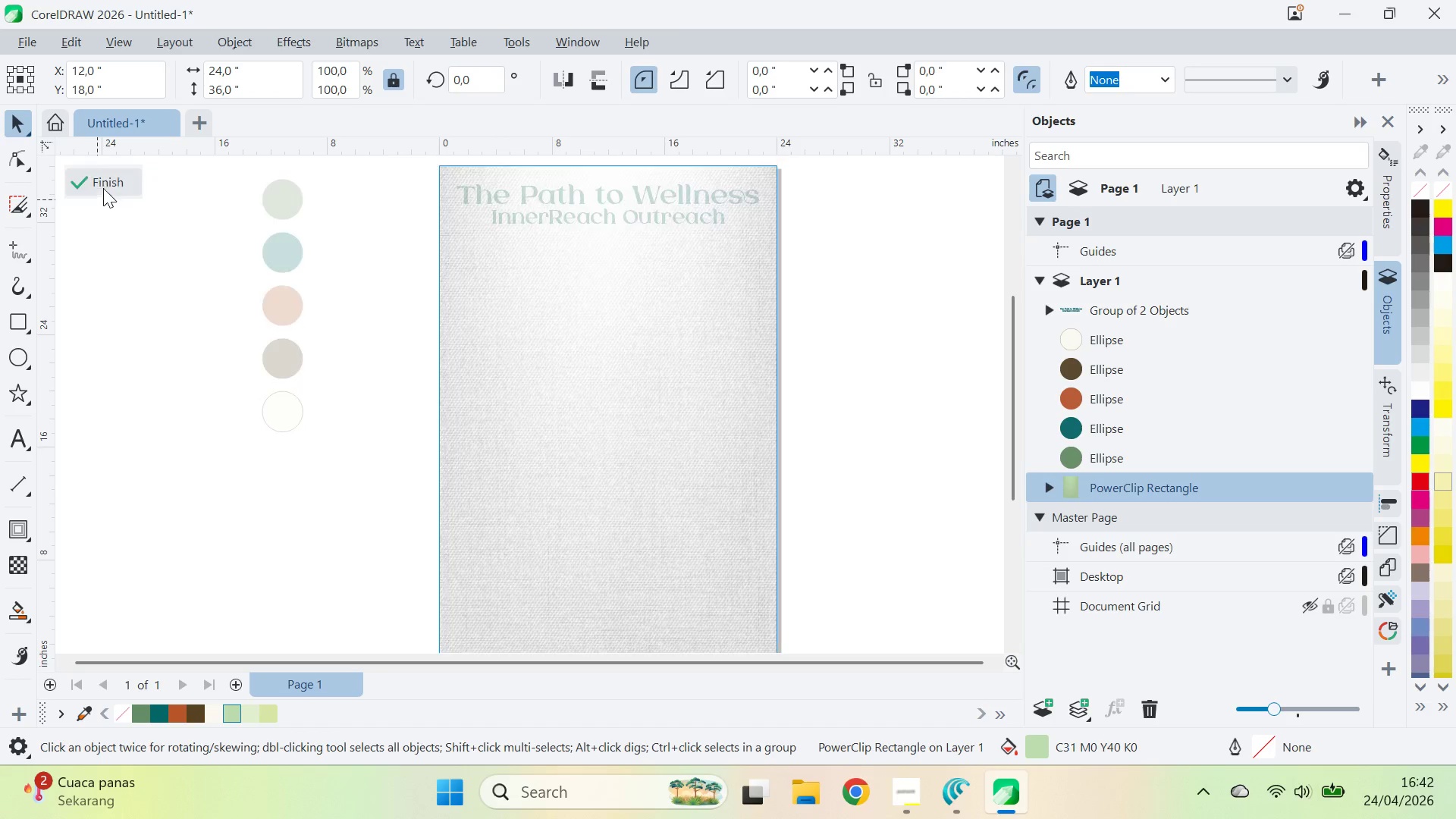 
double_click([504, 340])
 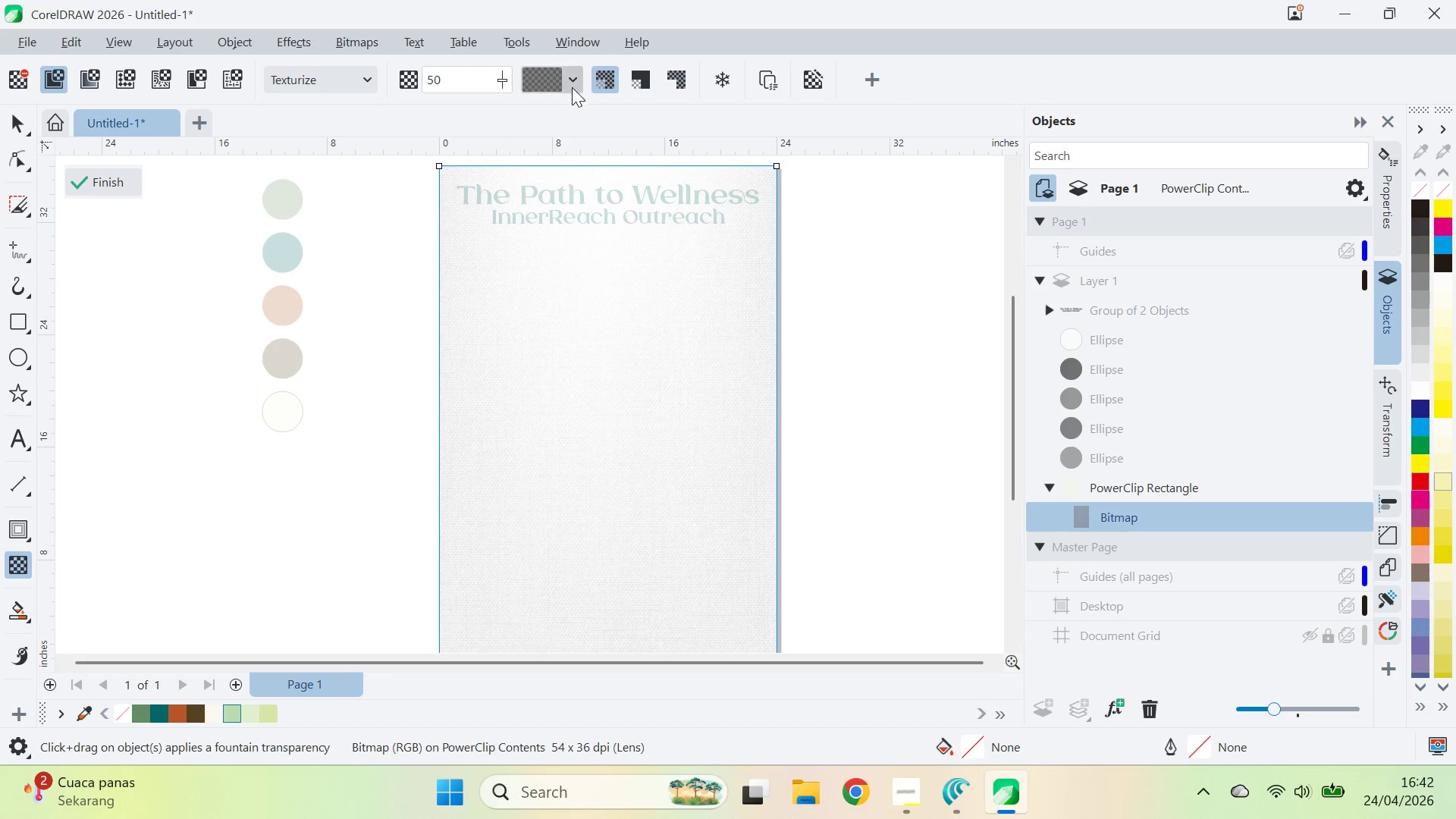 
wait(5.72)
 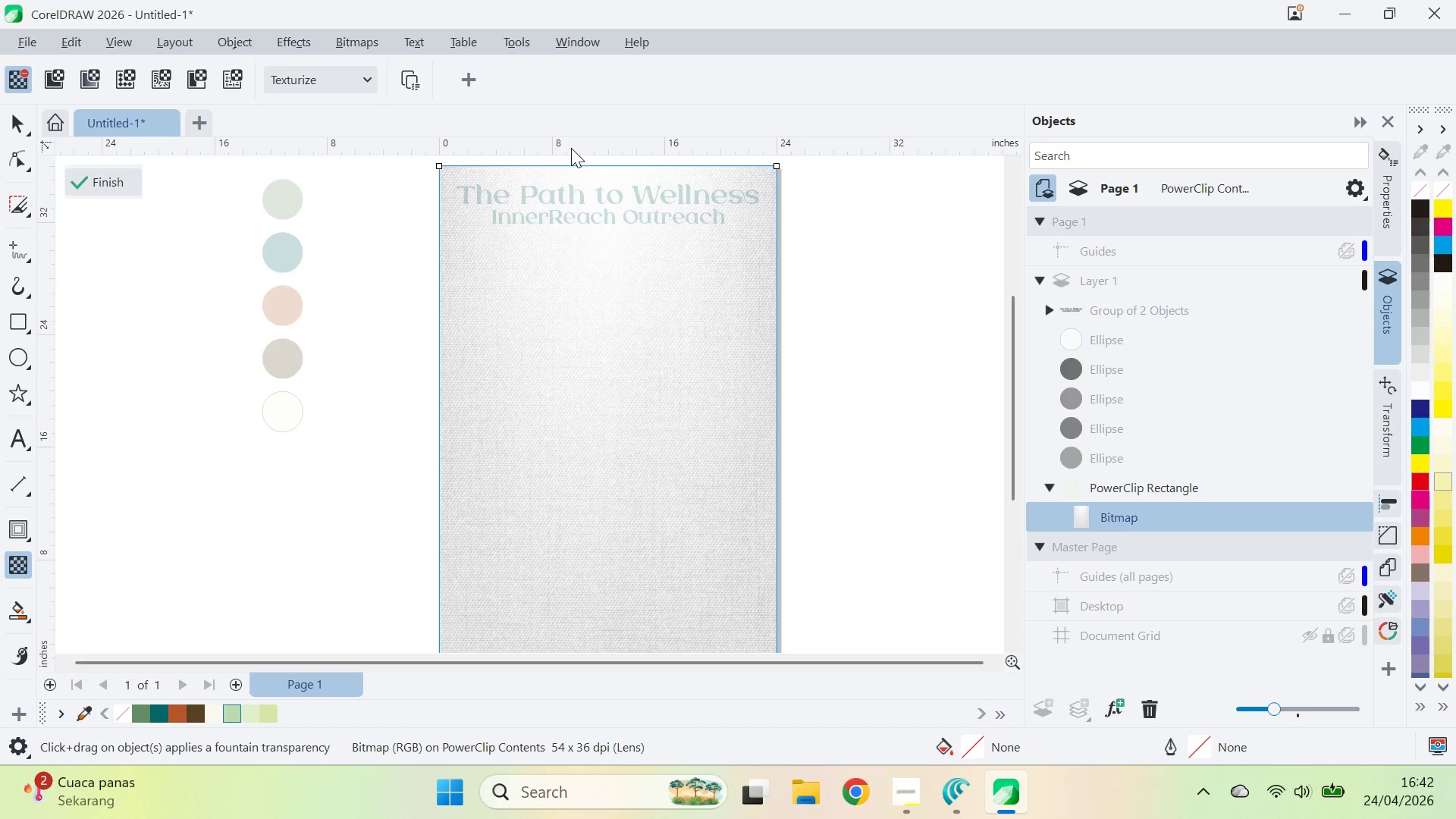 
key(V)
 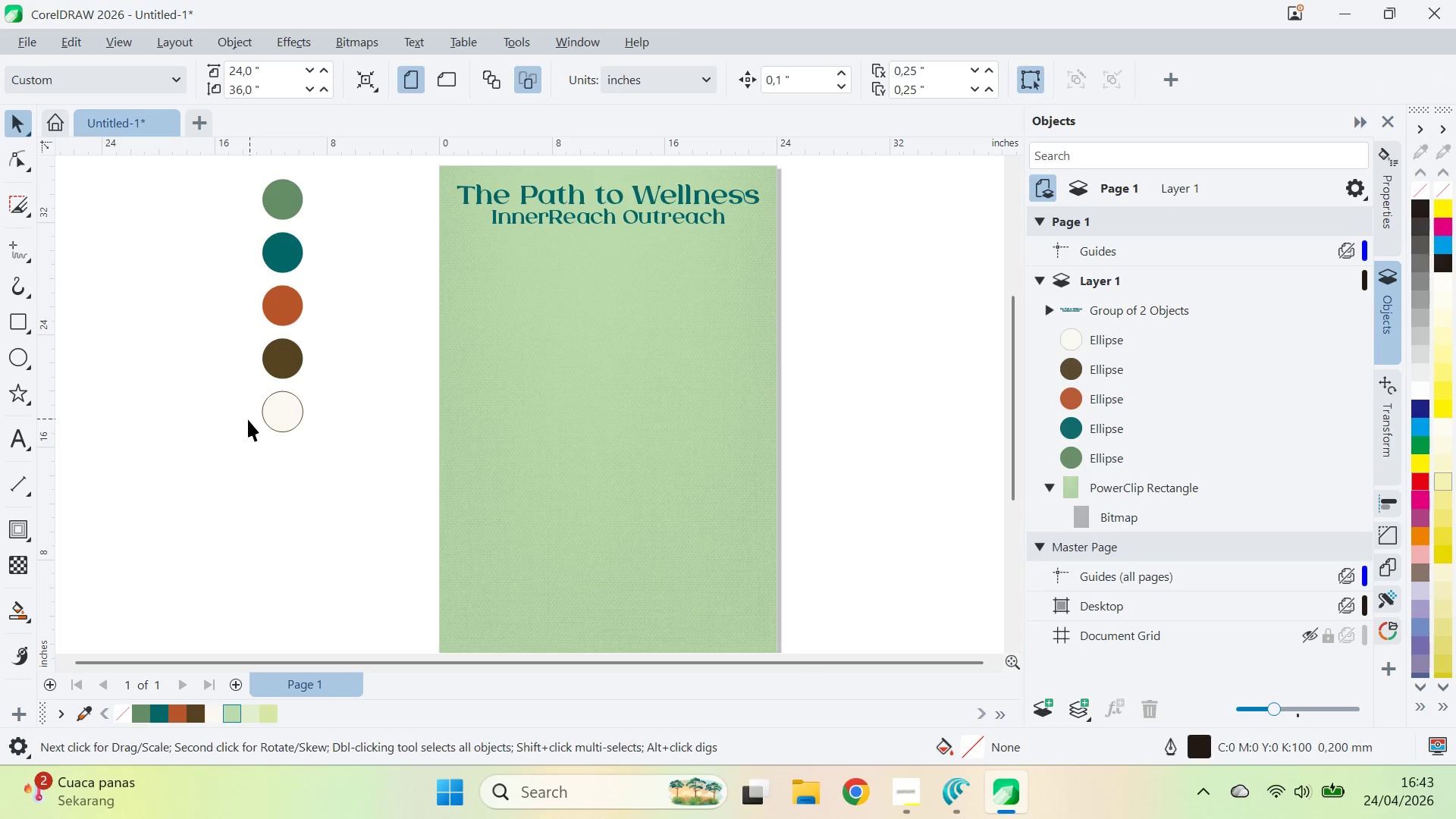 
left_click([181, 448])
 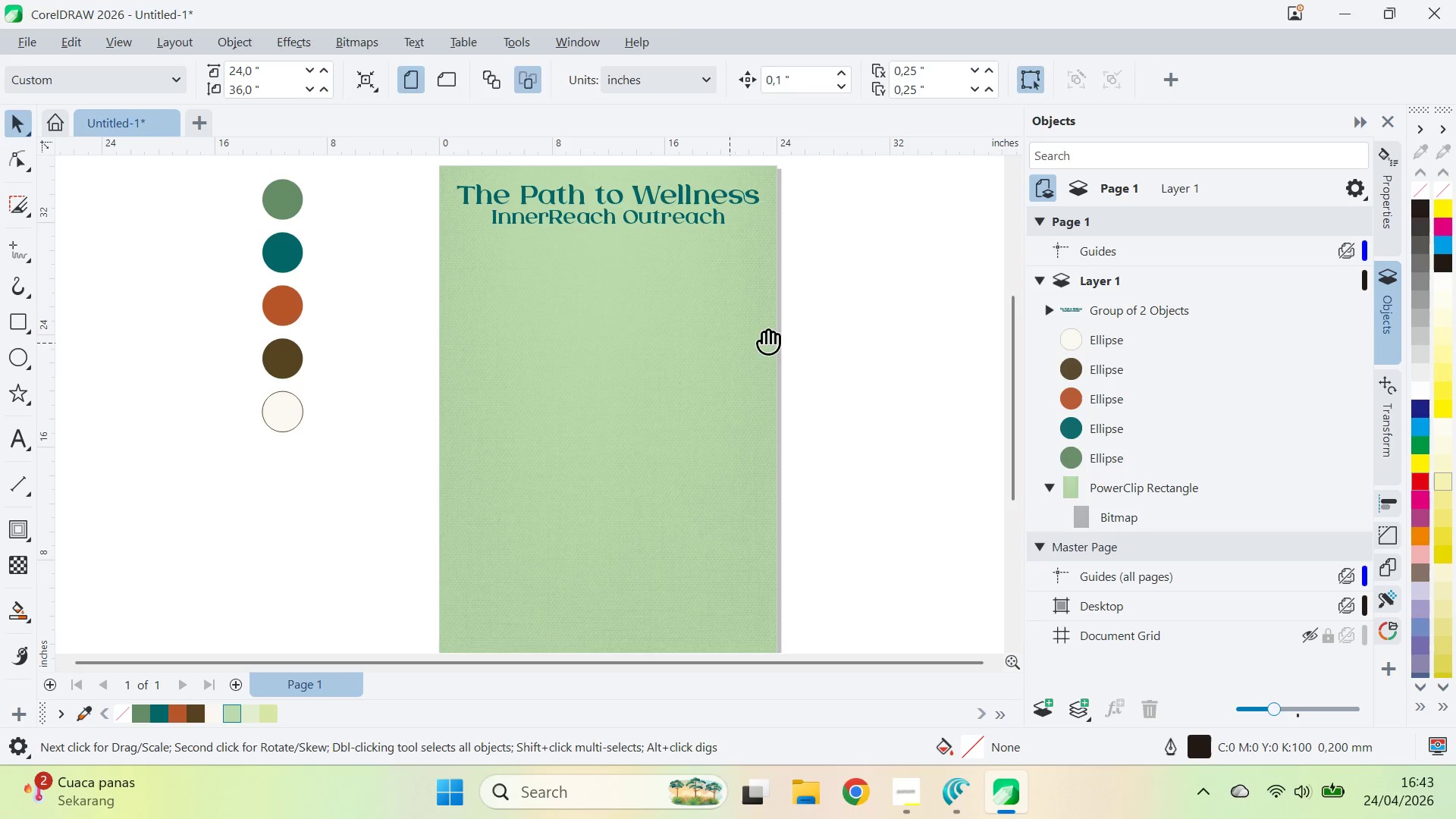 
key(Q)
 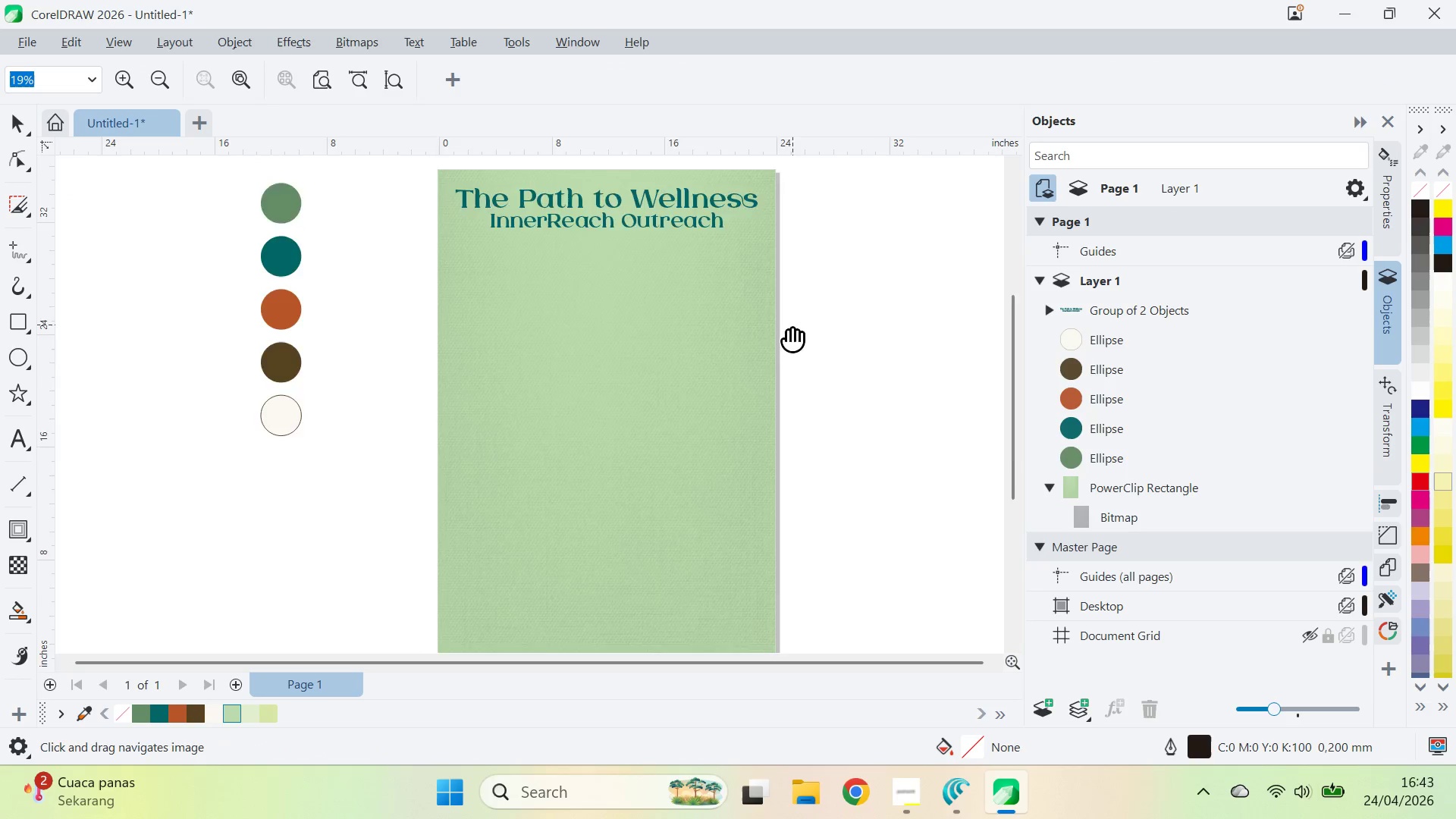 
left_click_drag(start_coordinate=[792, 325], to_coordinate=[757, 363])
 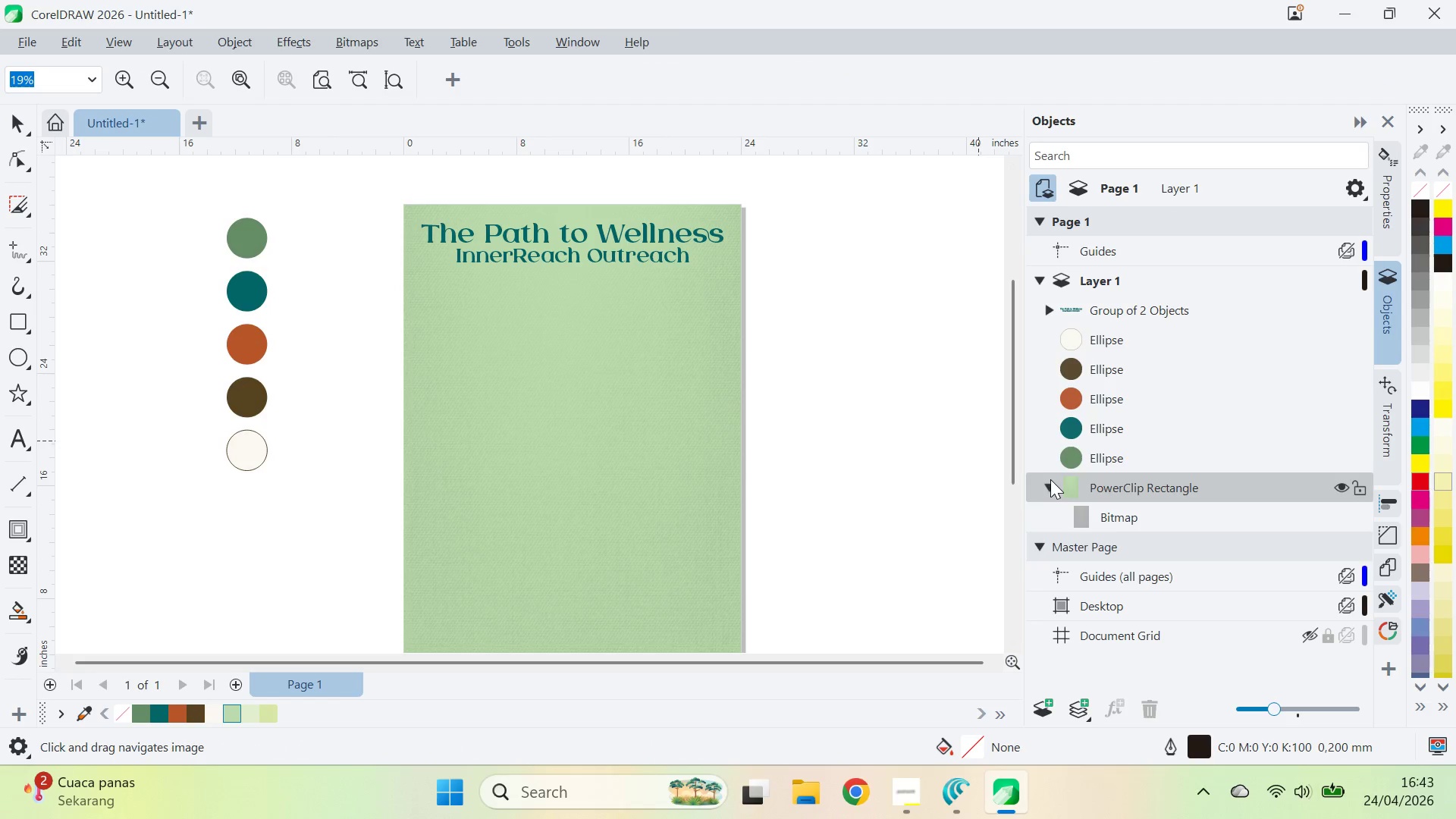 
left_click([1050, 487])
 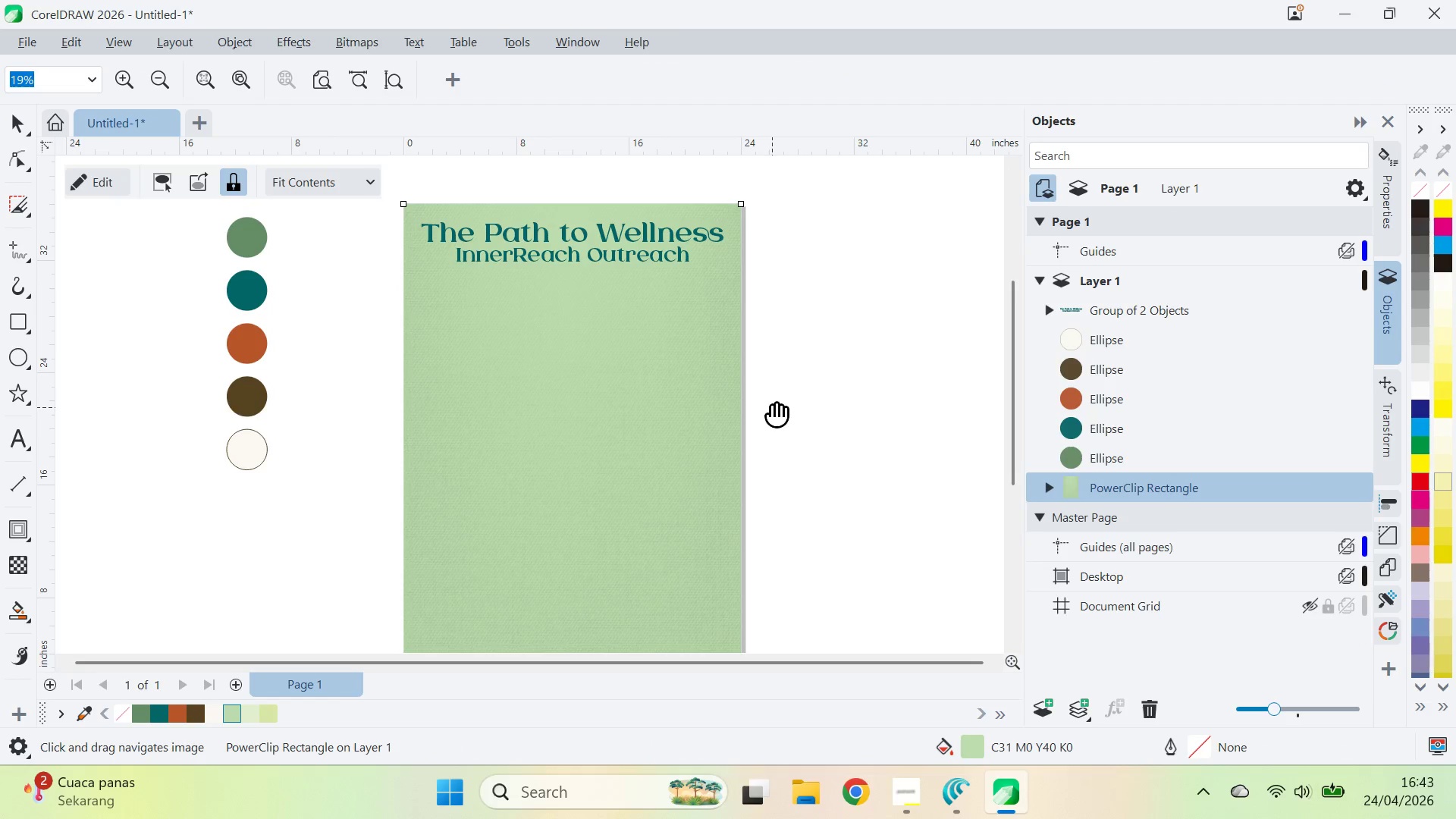 
key(V)
 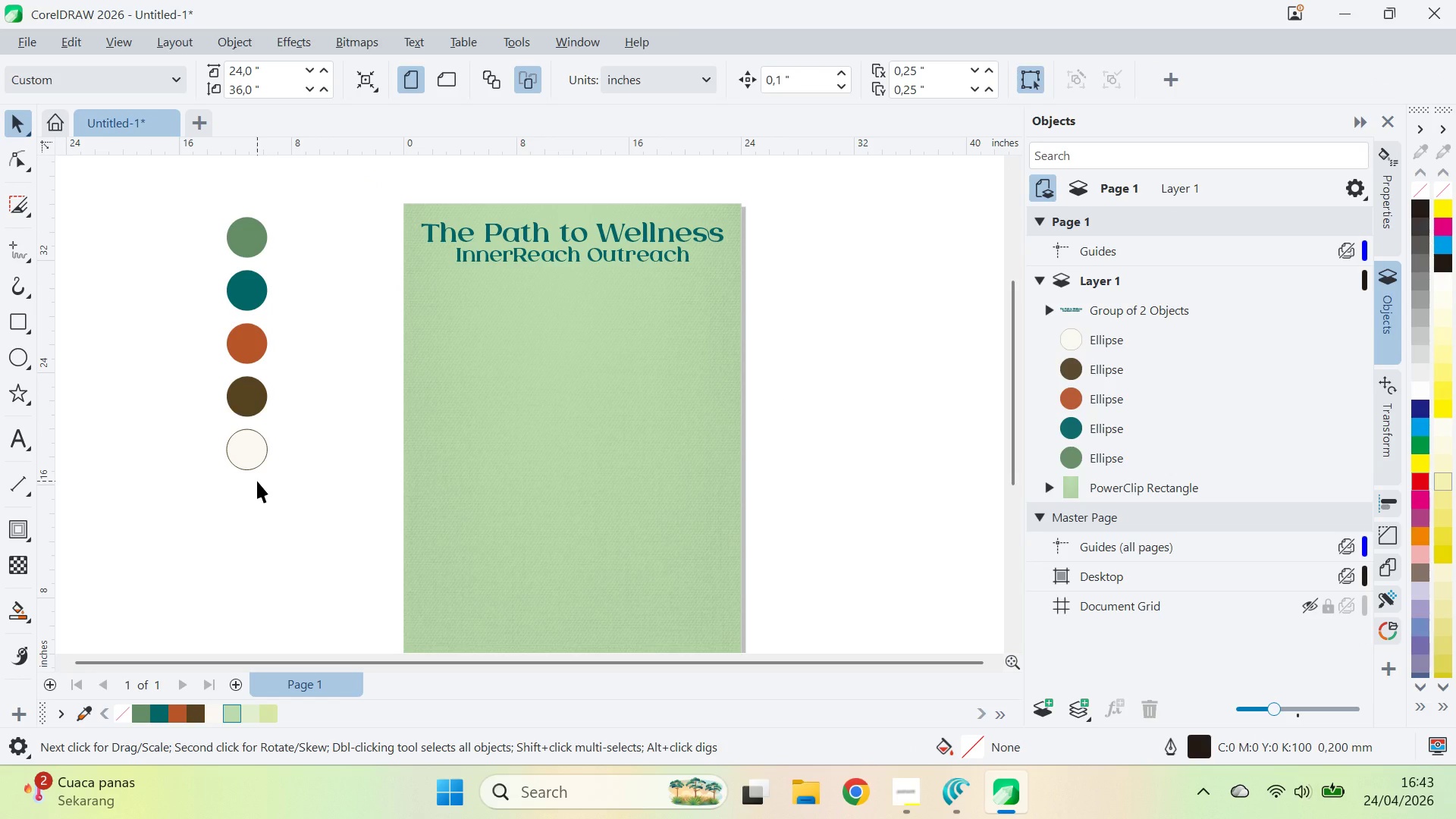 
wait(5.05)
 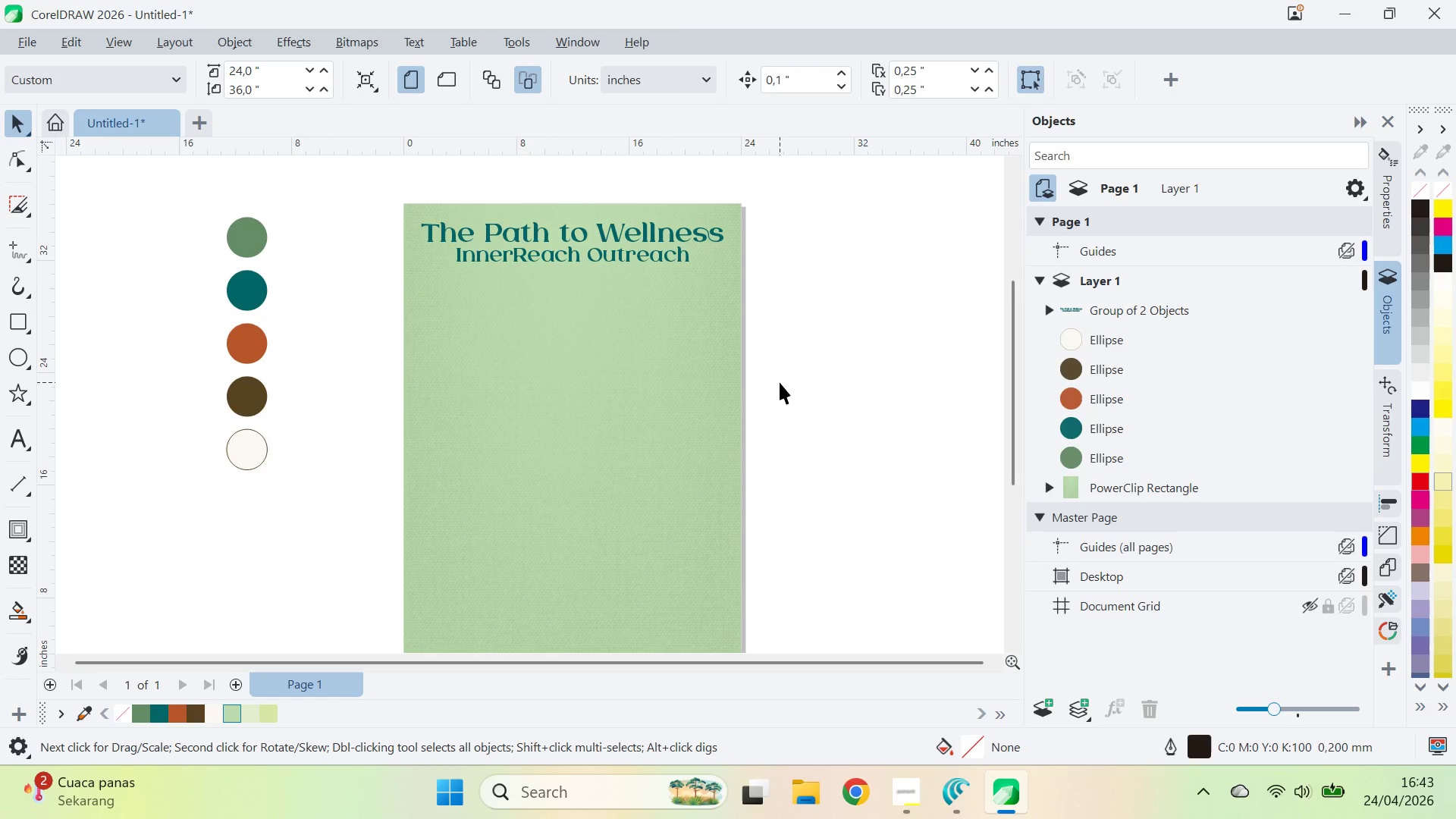 
key(Q)
 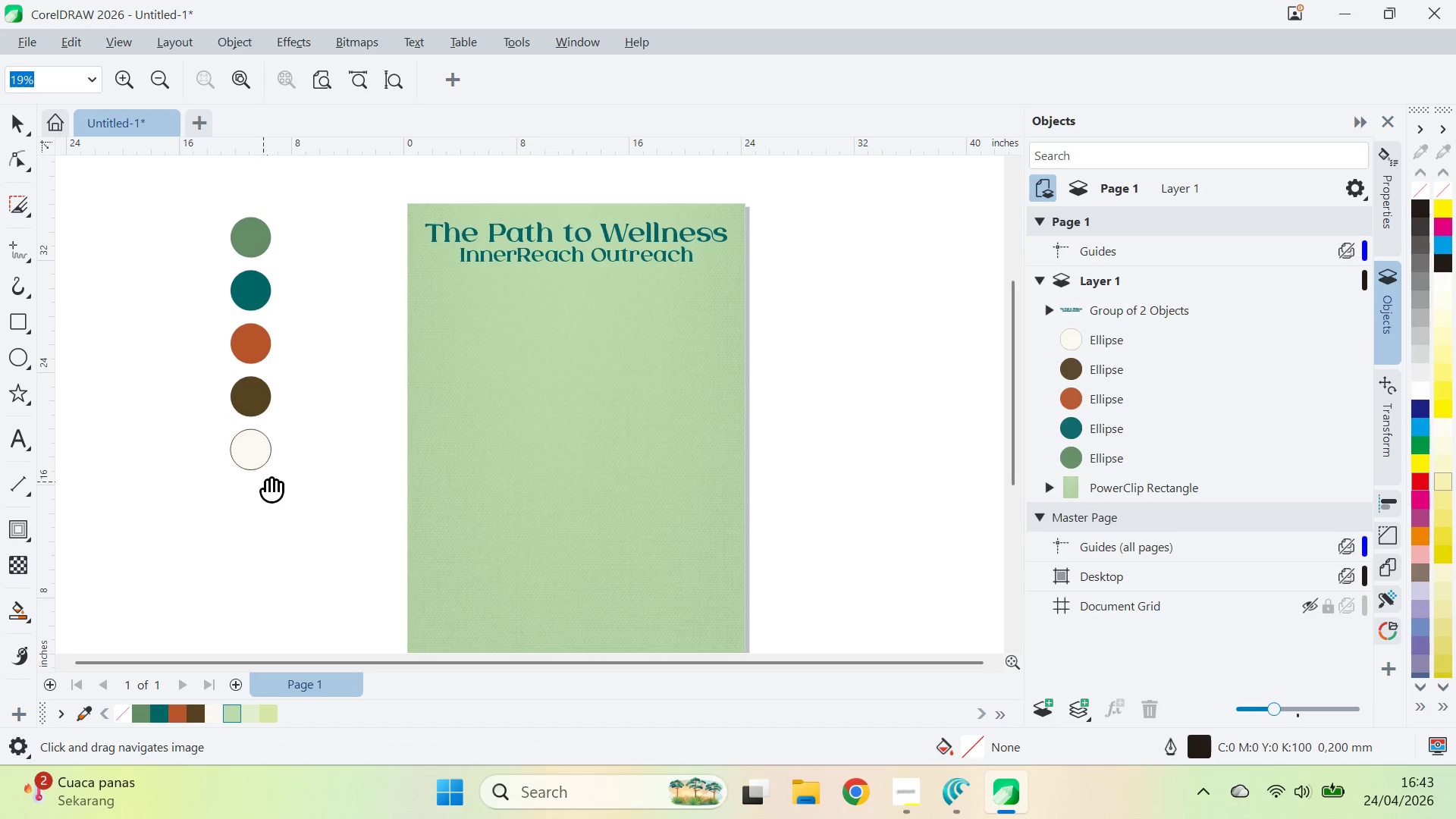 
left_click_drag(start_coordinate=[263, 482], to_coordinate=[497, 384])
 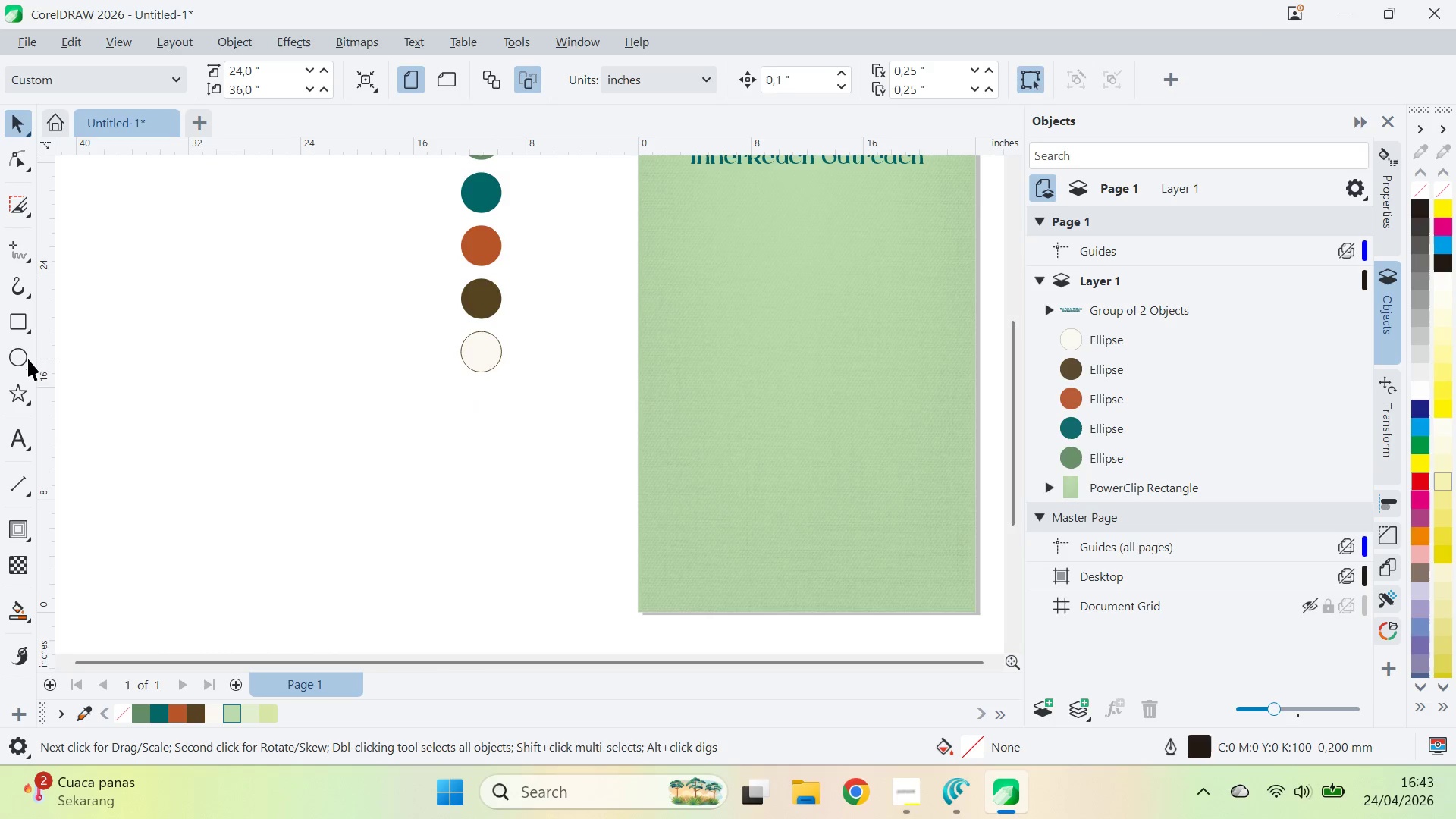 
key(V)
 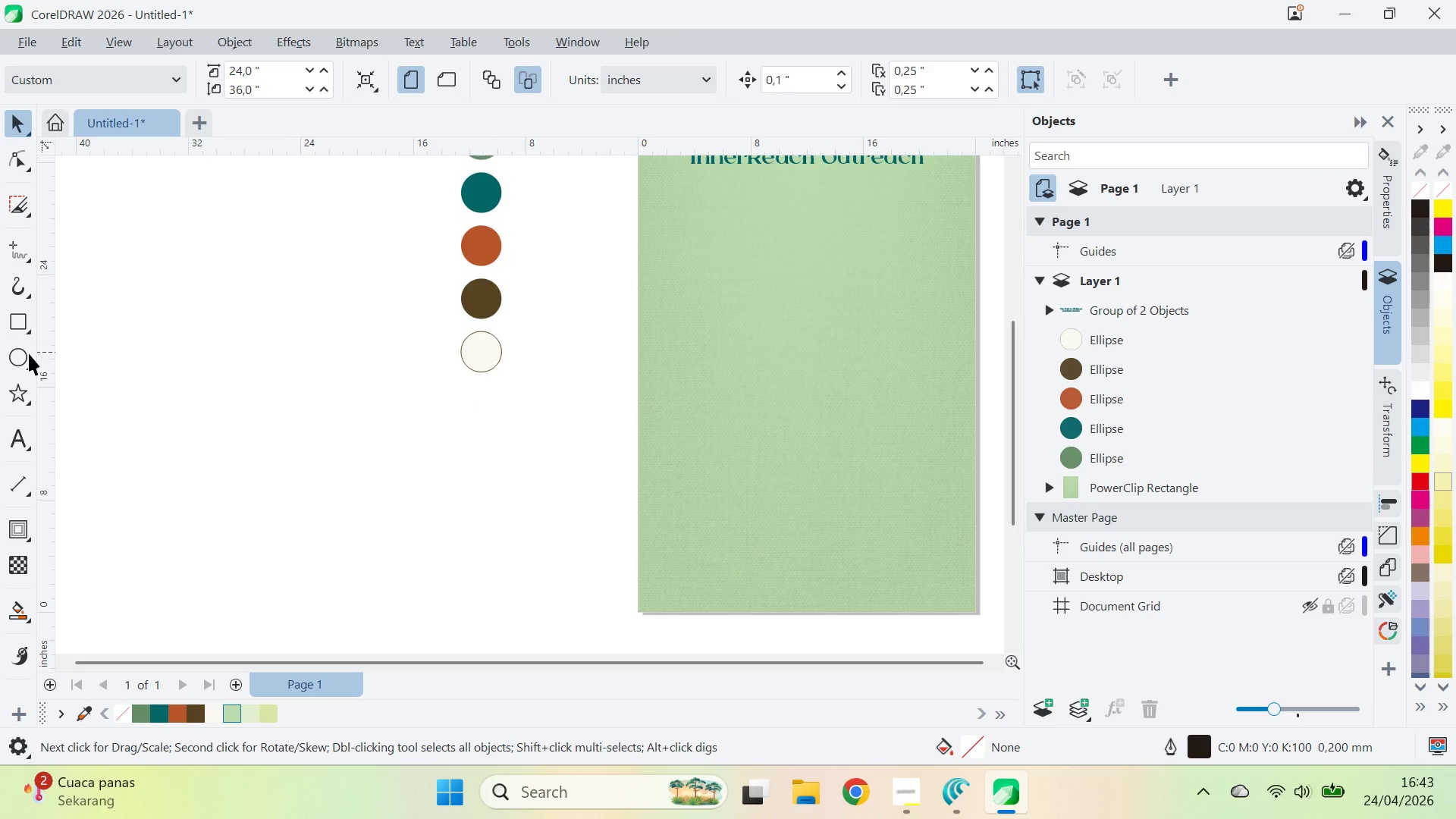 
left_click([25, 359])
 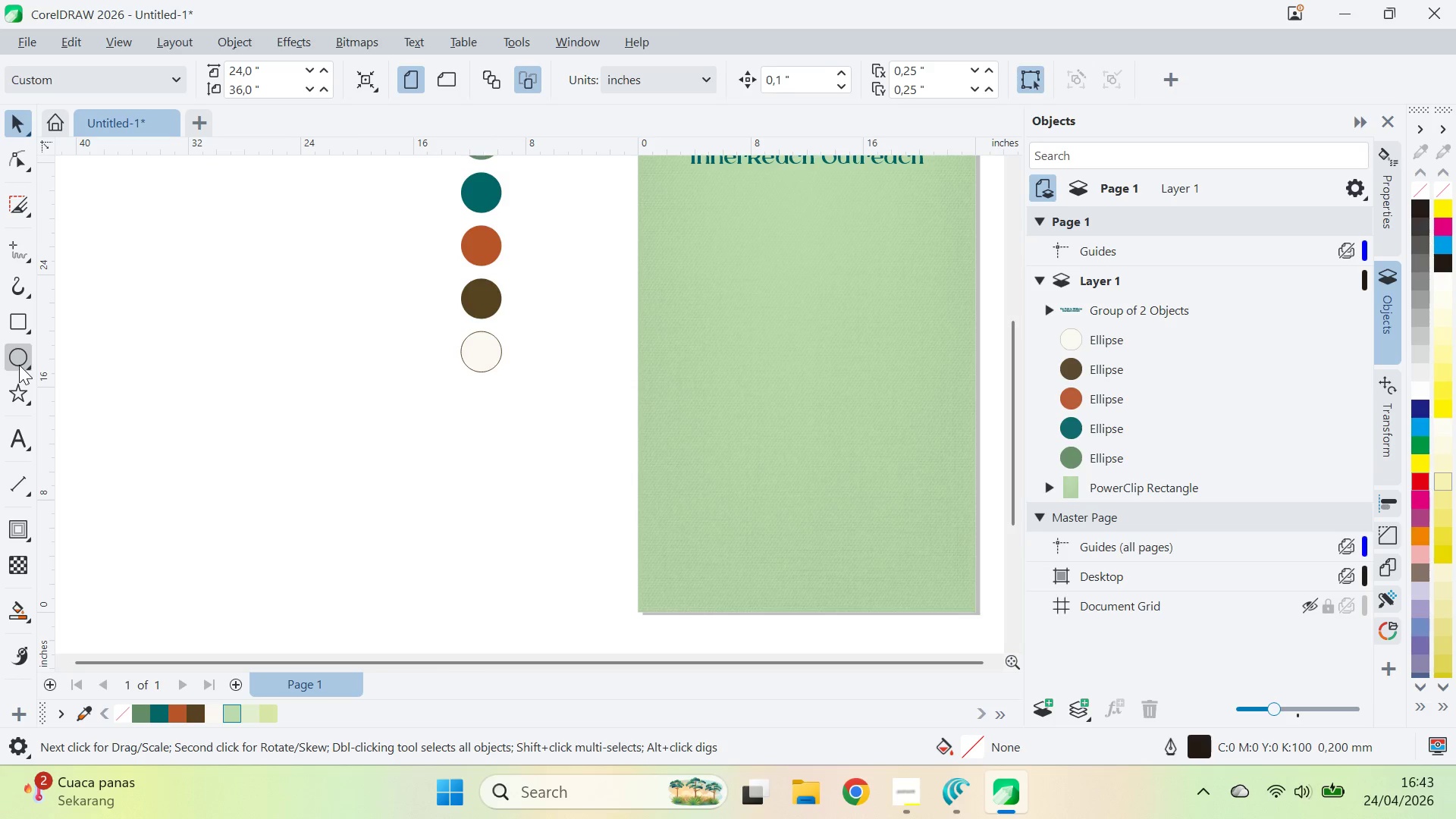 
left_click_drag(start_coordinate=[325, 431], to_coordinate=[419, 556])
 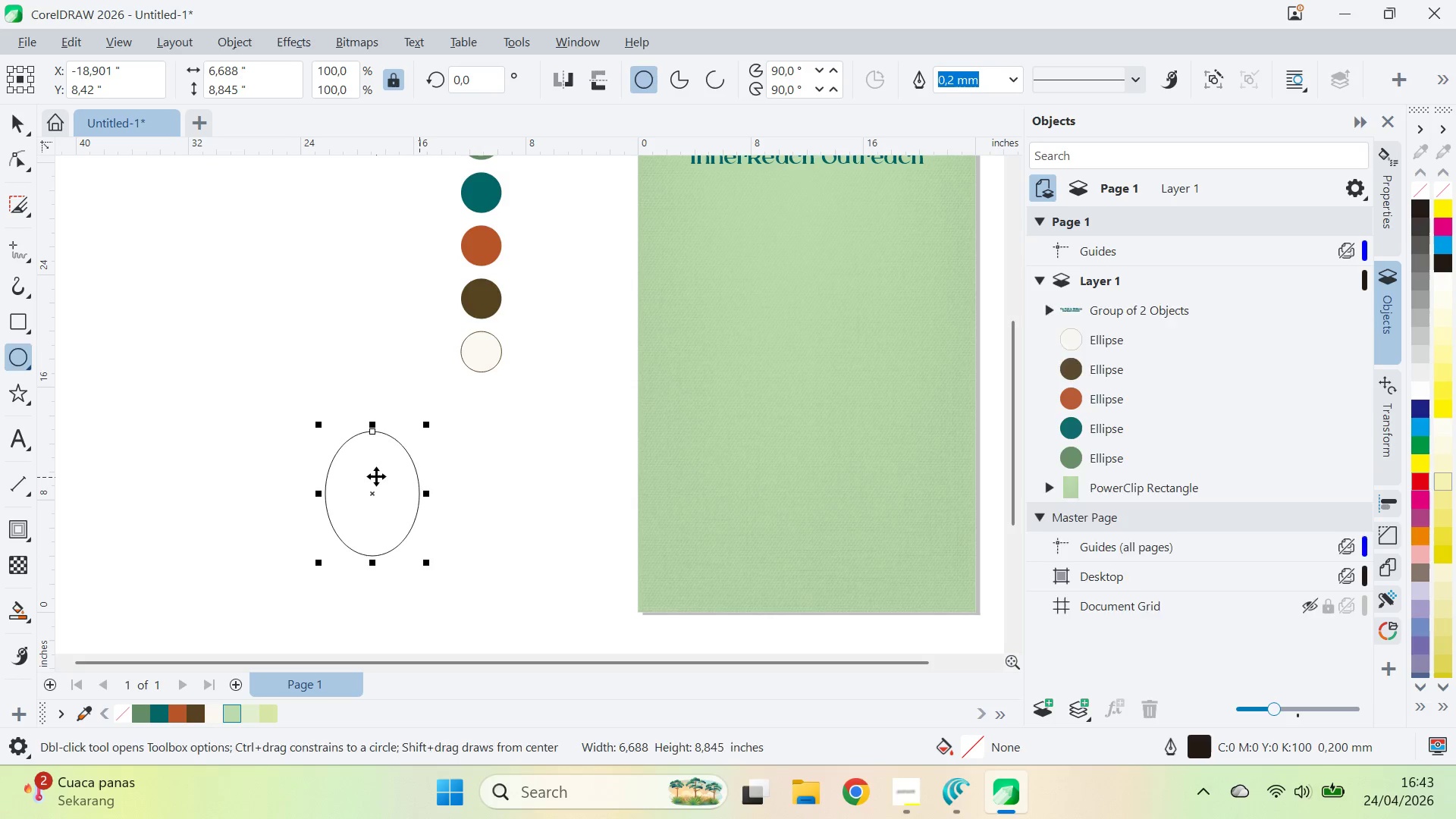 
key(V)
 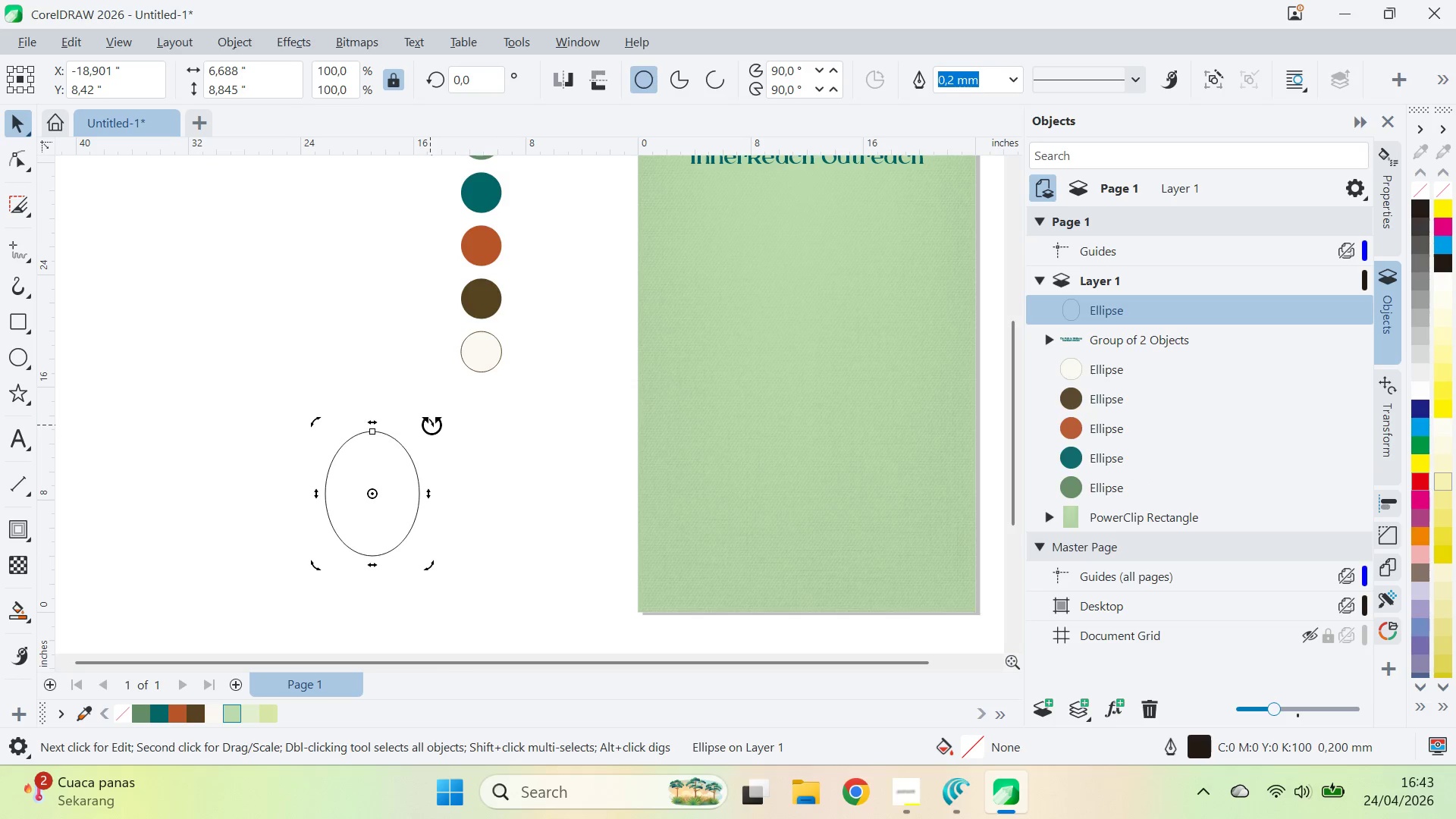 
left_click_drag(start_coordinate=[431, 424], to_coordinate=[478, 535])
 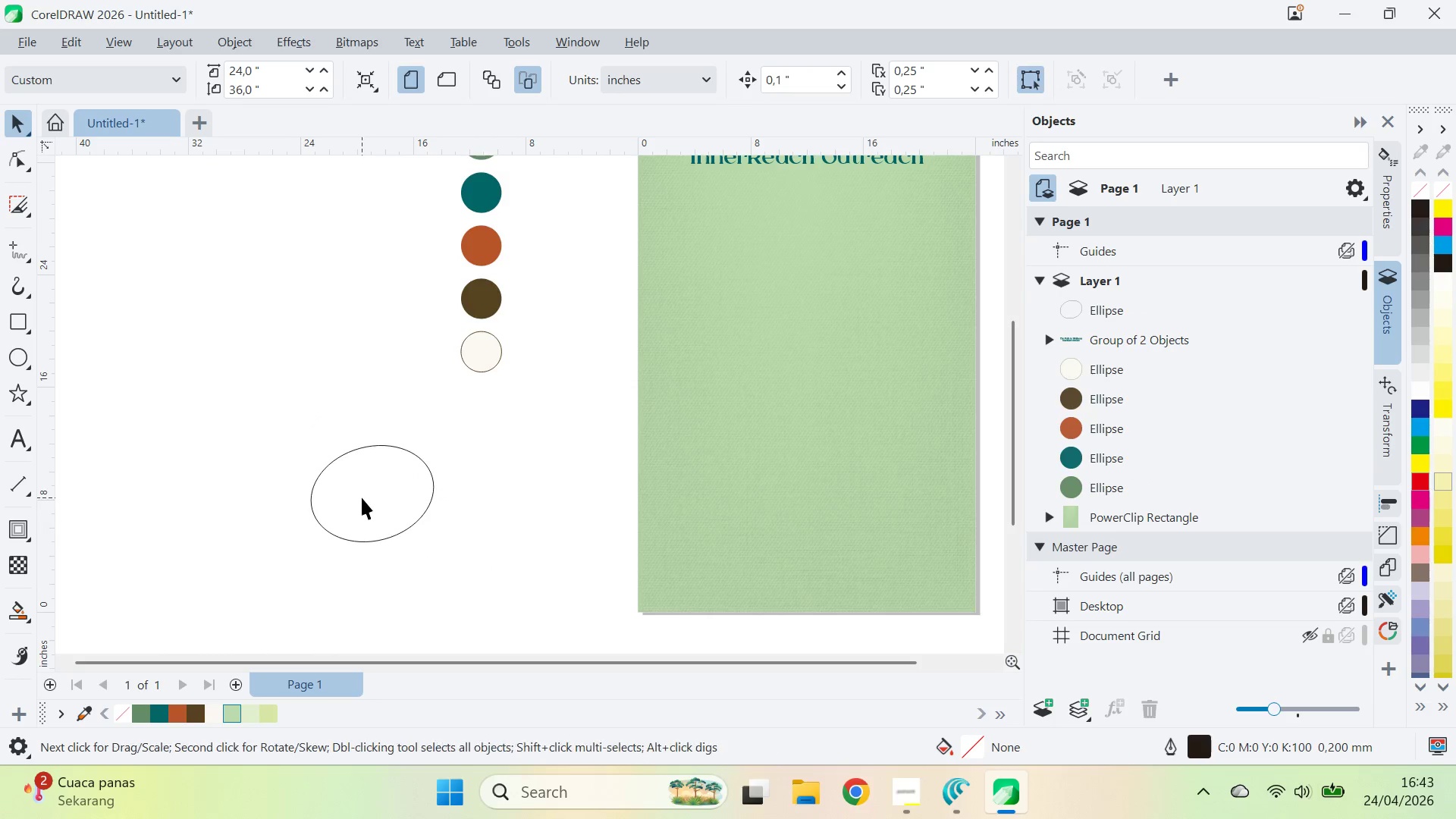 
hold_key(key=ControlLeft, duration=1.51)
 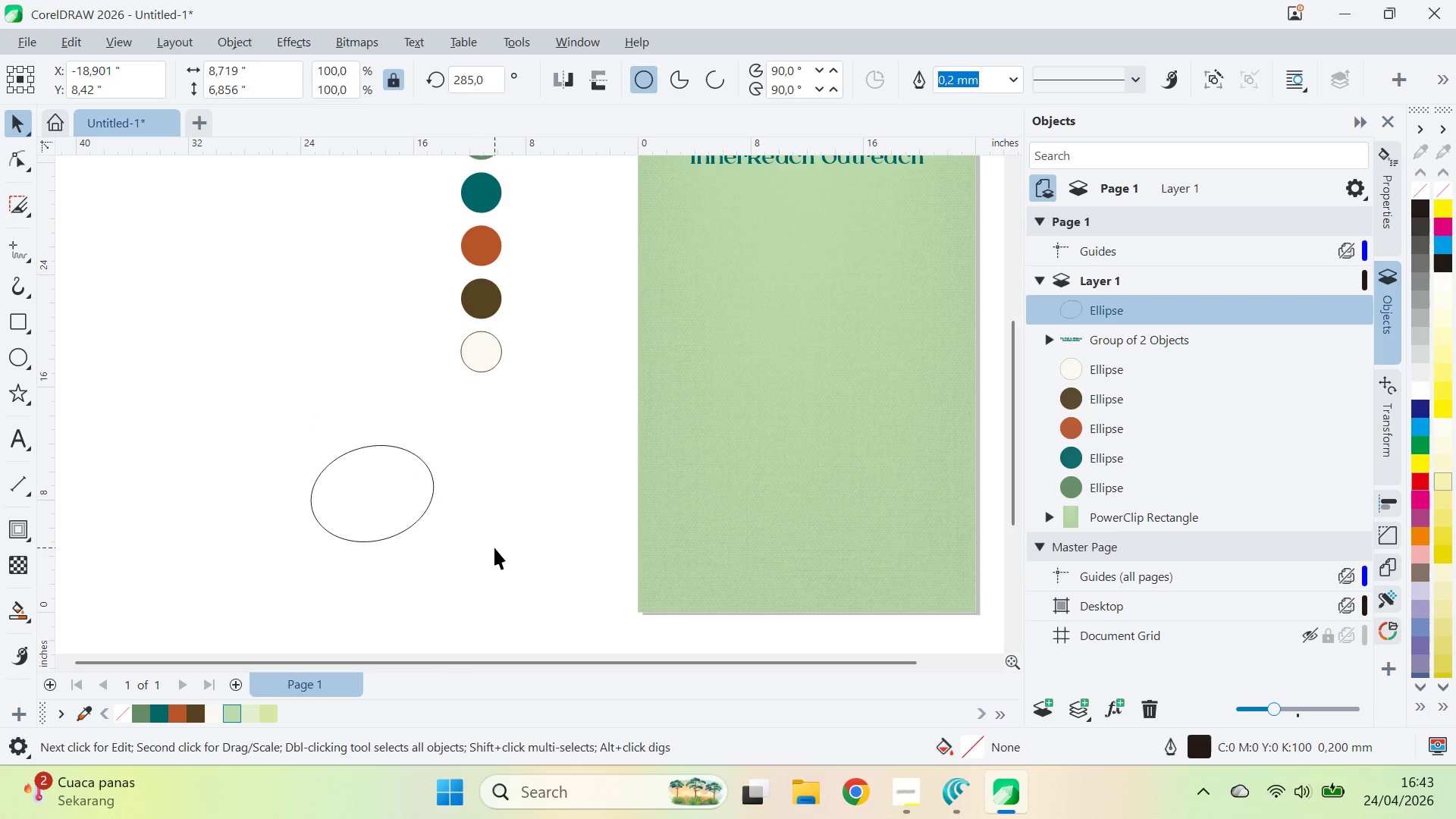 
left_click([494, 548])
 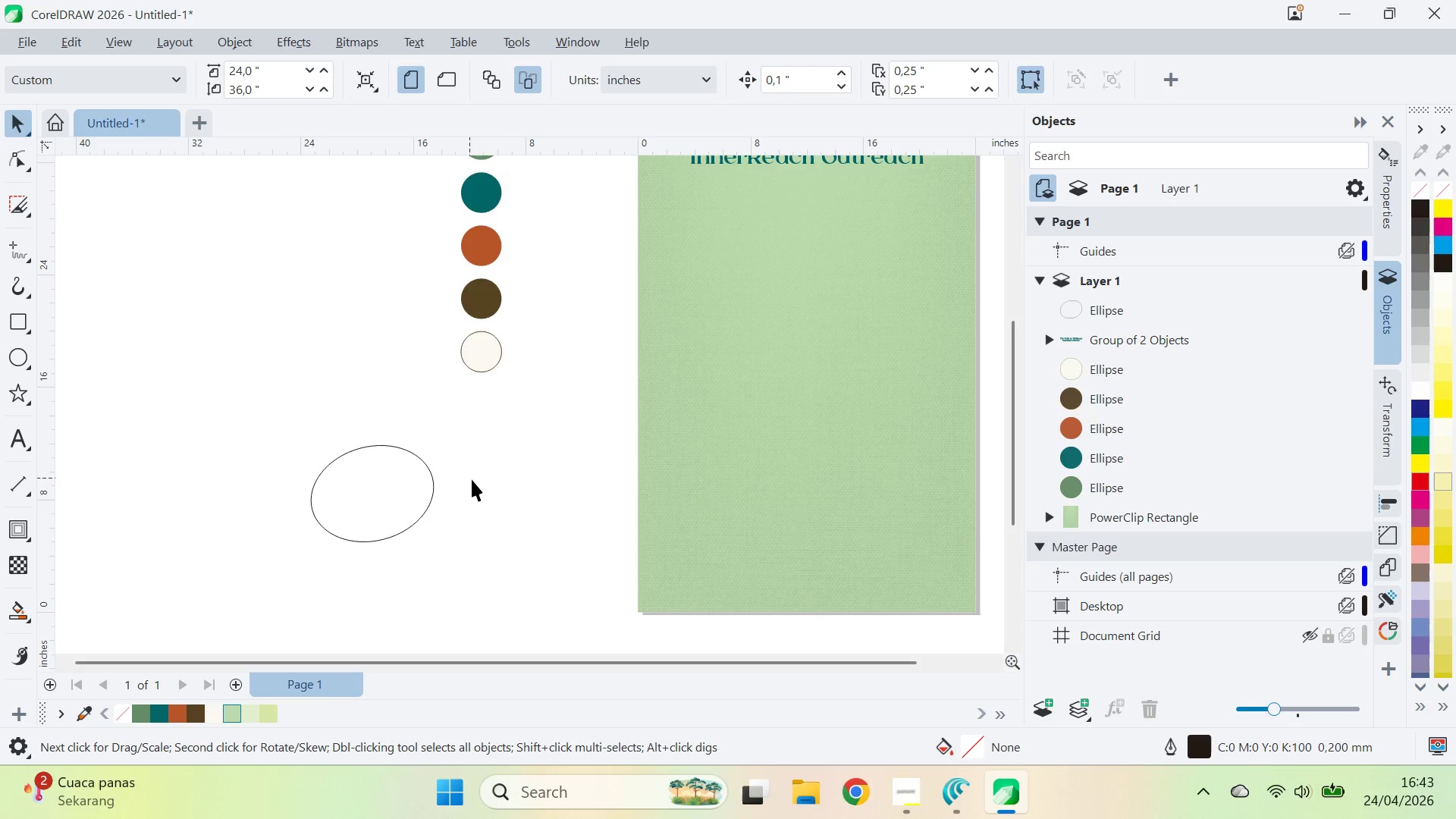 
type(qv)
 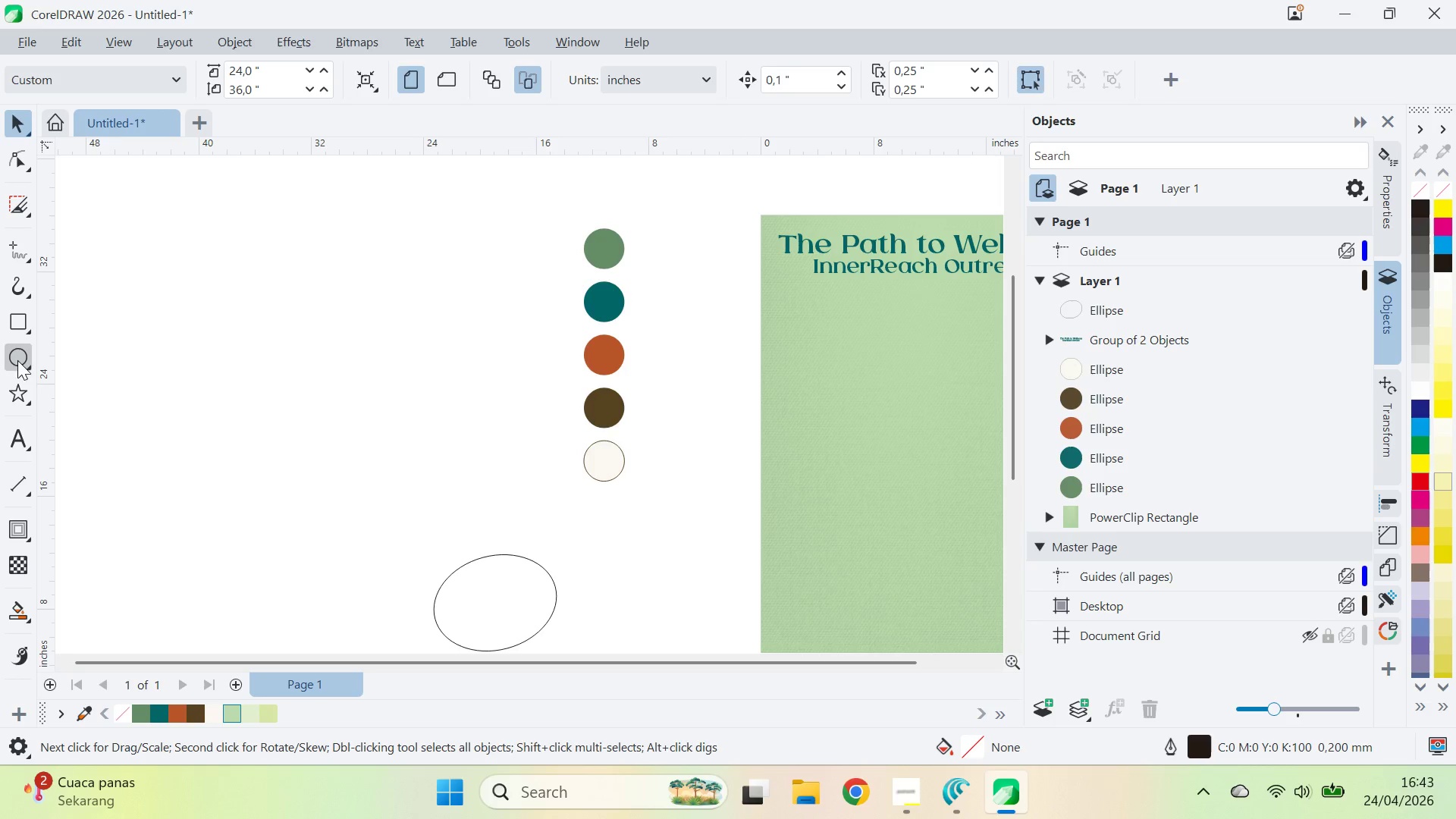 
left_click_drag(start_coordinate=[497, 461], to_coordinate=[620, 493])
 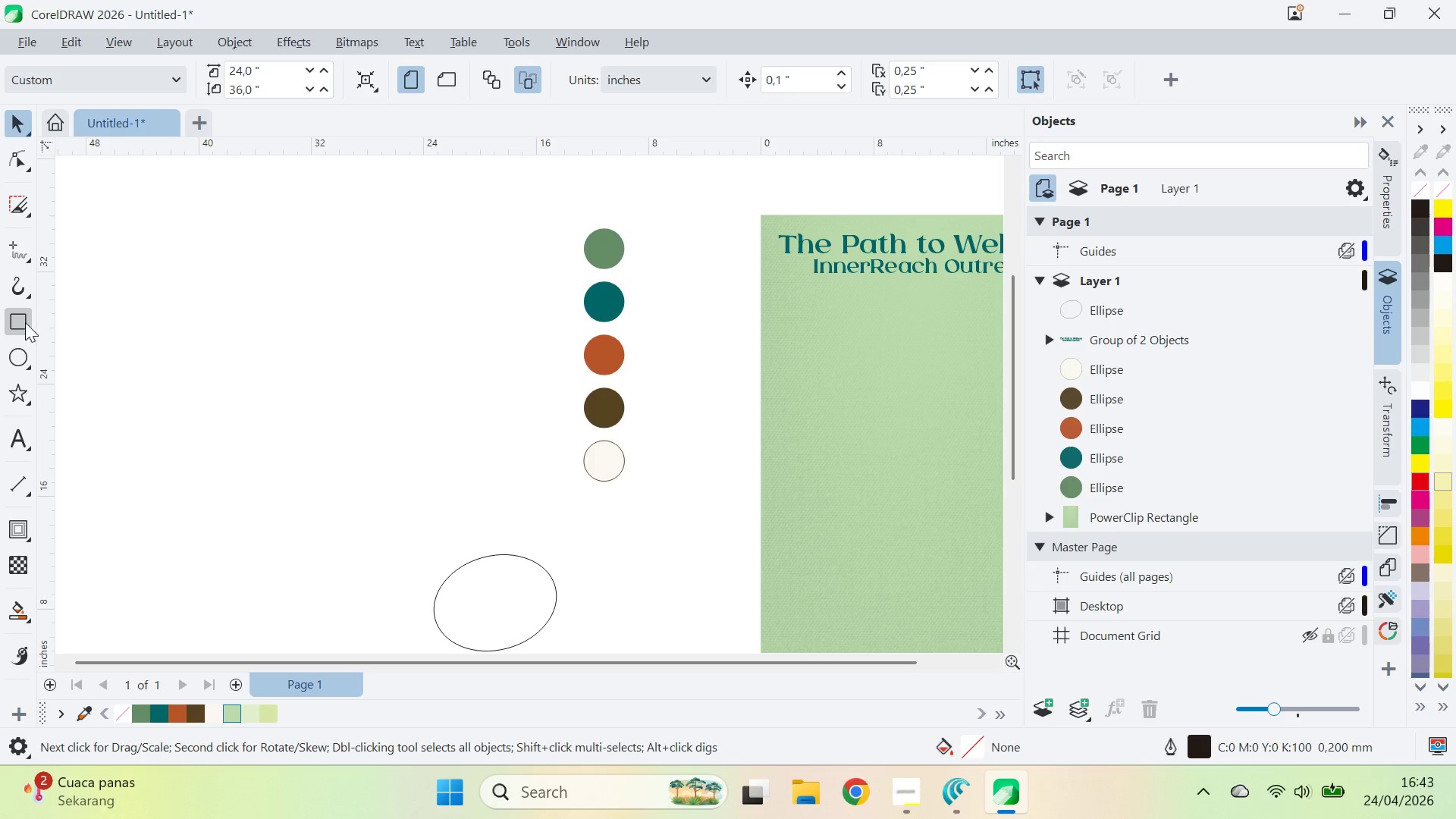 
mouse_move([19, 381])
 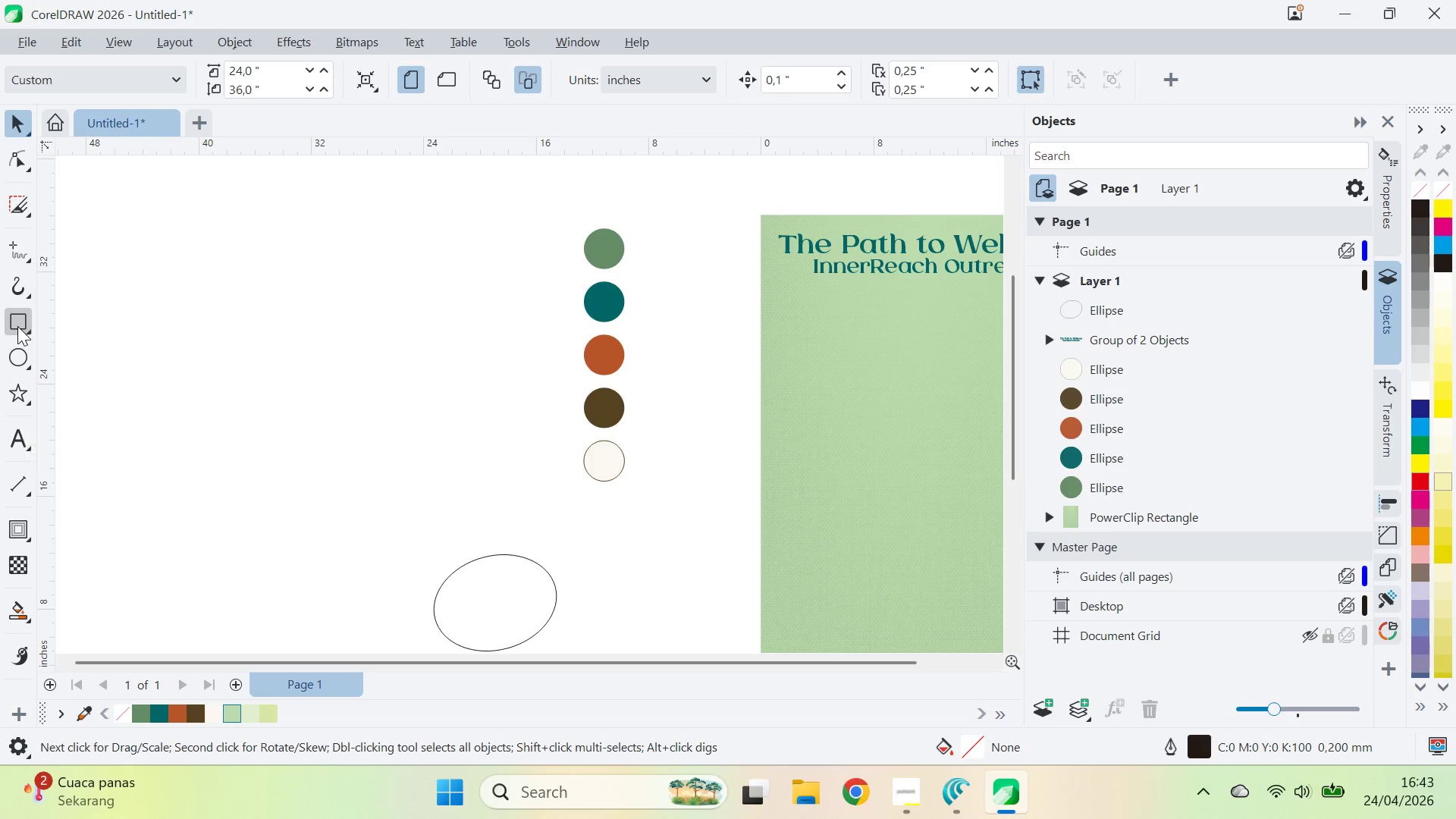 
left_click([17, 326])
 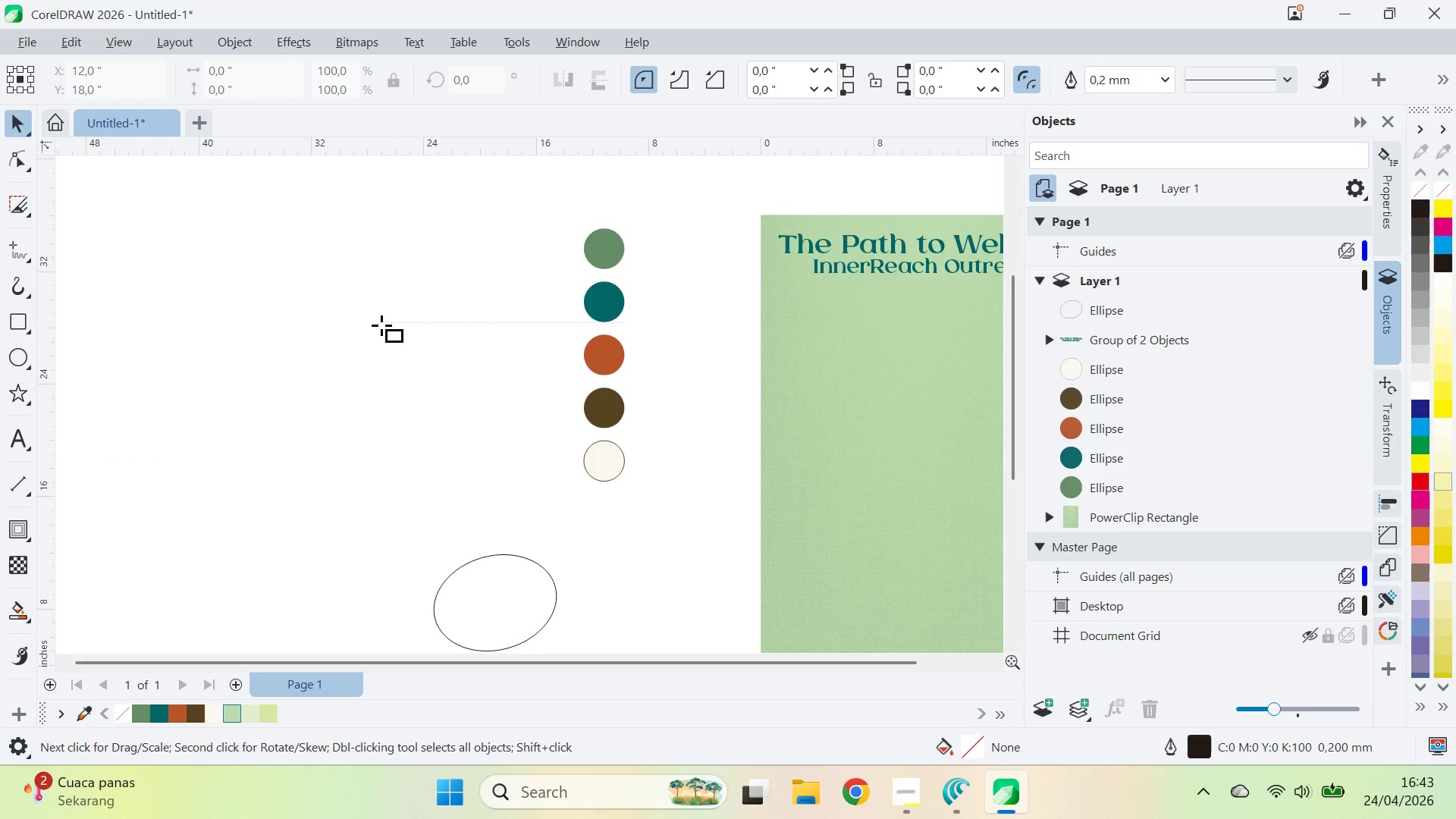 
hold_key(key=ControlLeft, duration=0.72)
left_click_drag(start_coordinate=[327, 299], to_coordinate=[404, 404])
 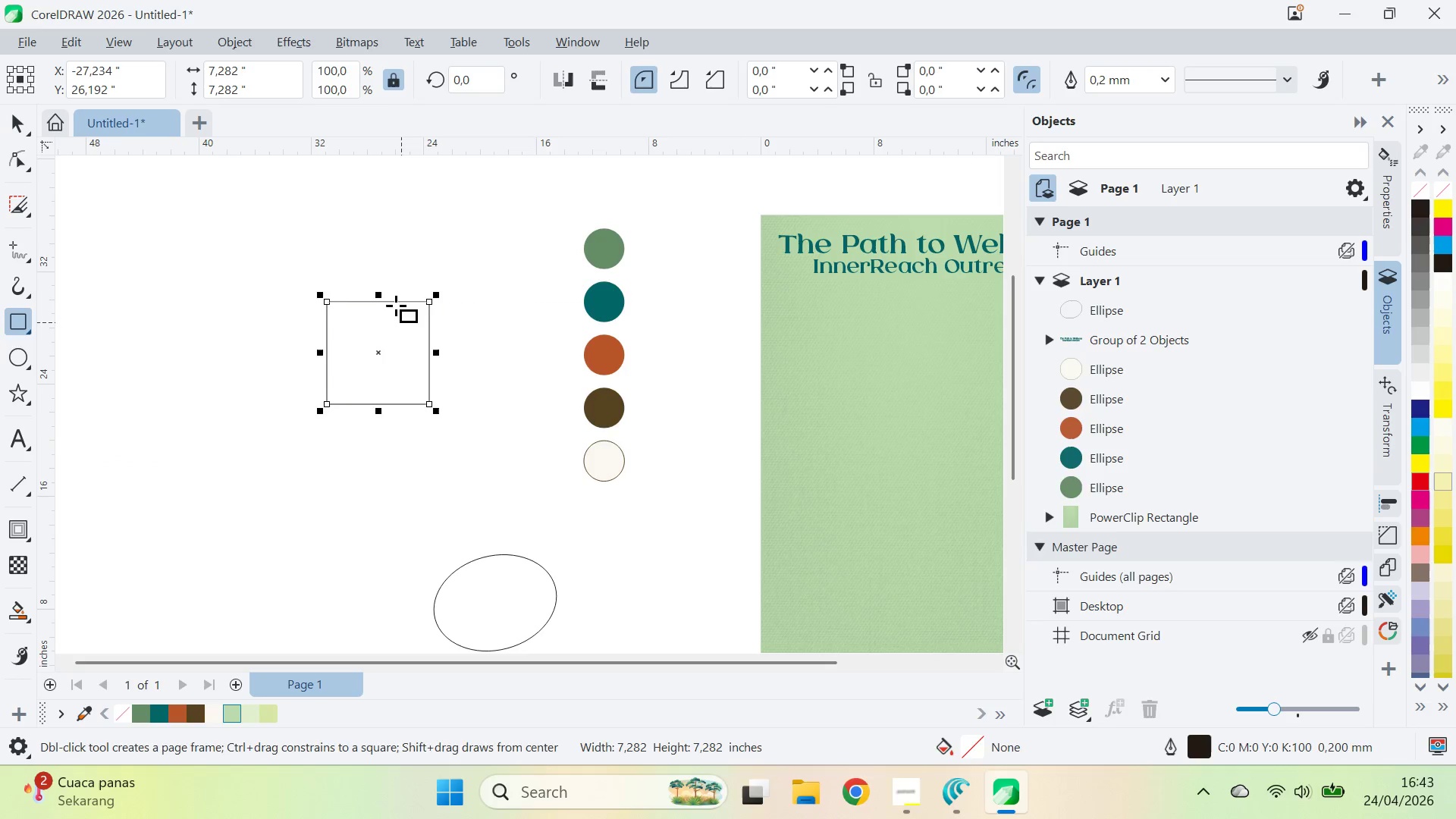 
key(A)
 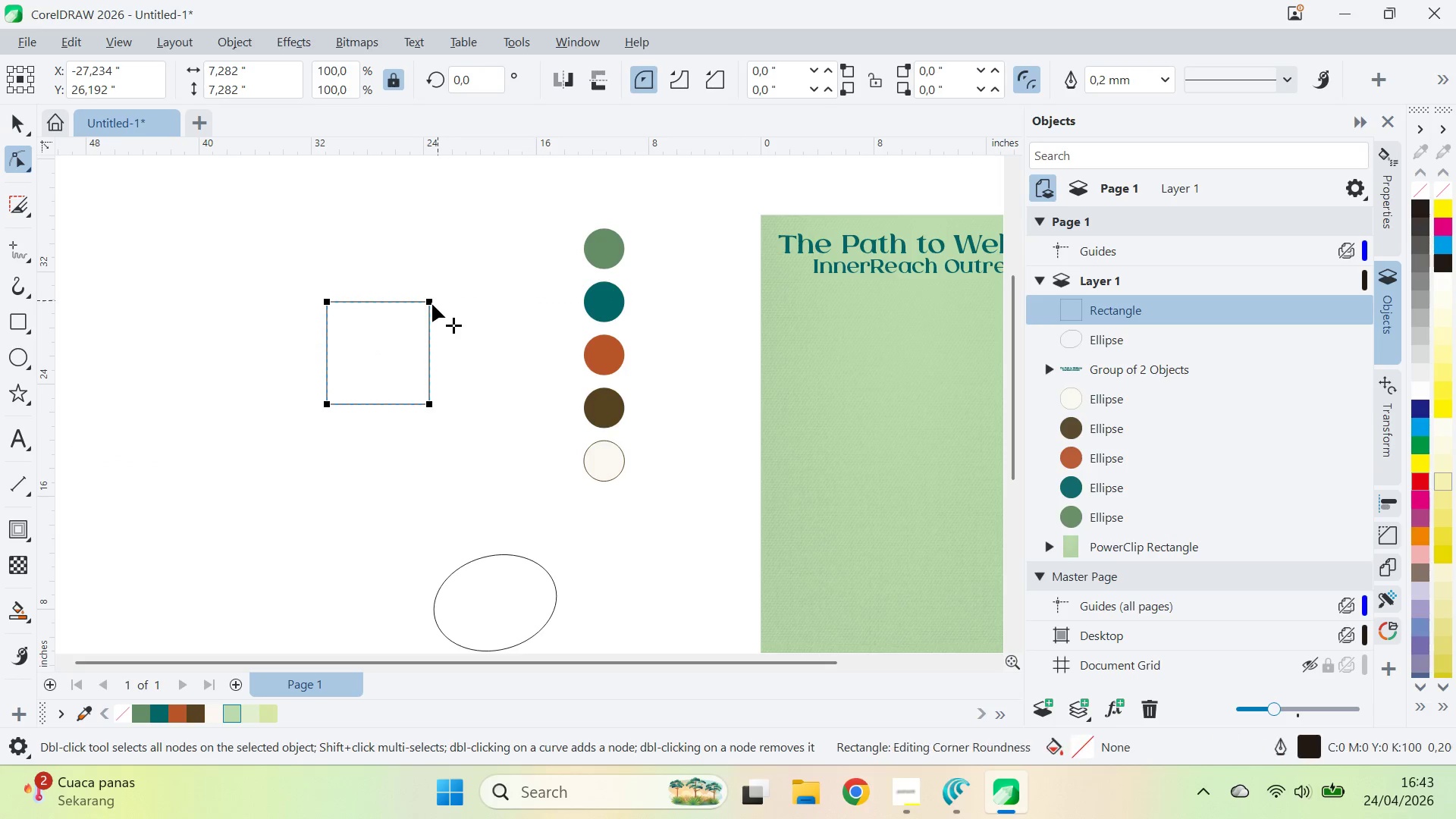 
double_click([428, 304])
 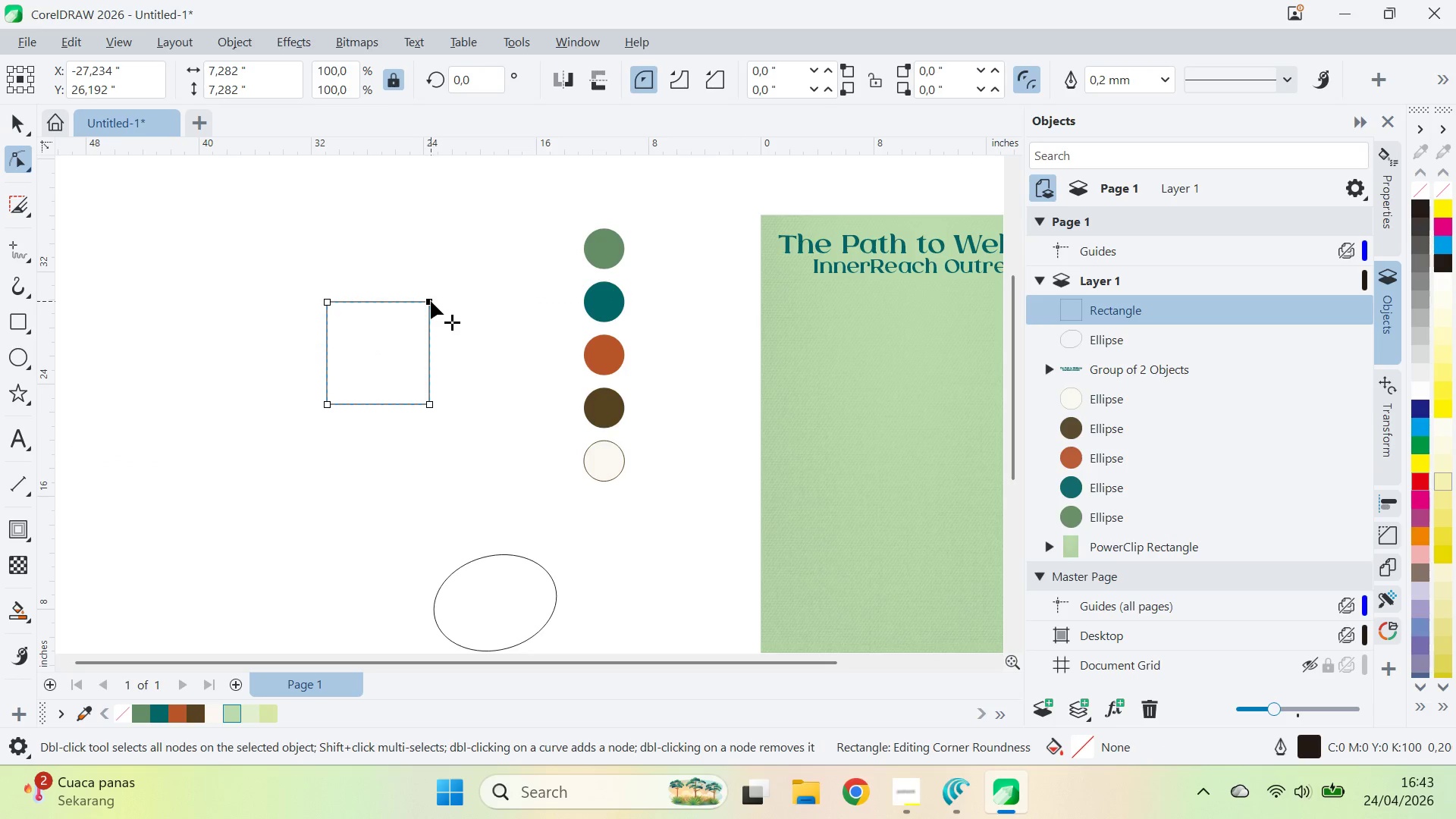 
left_click_drag(start_coordinate=[431, 301], to_coordinate=[390, 421])
 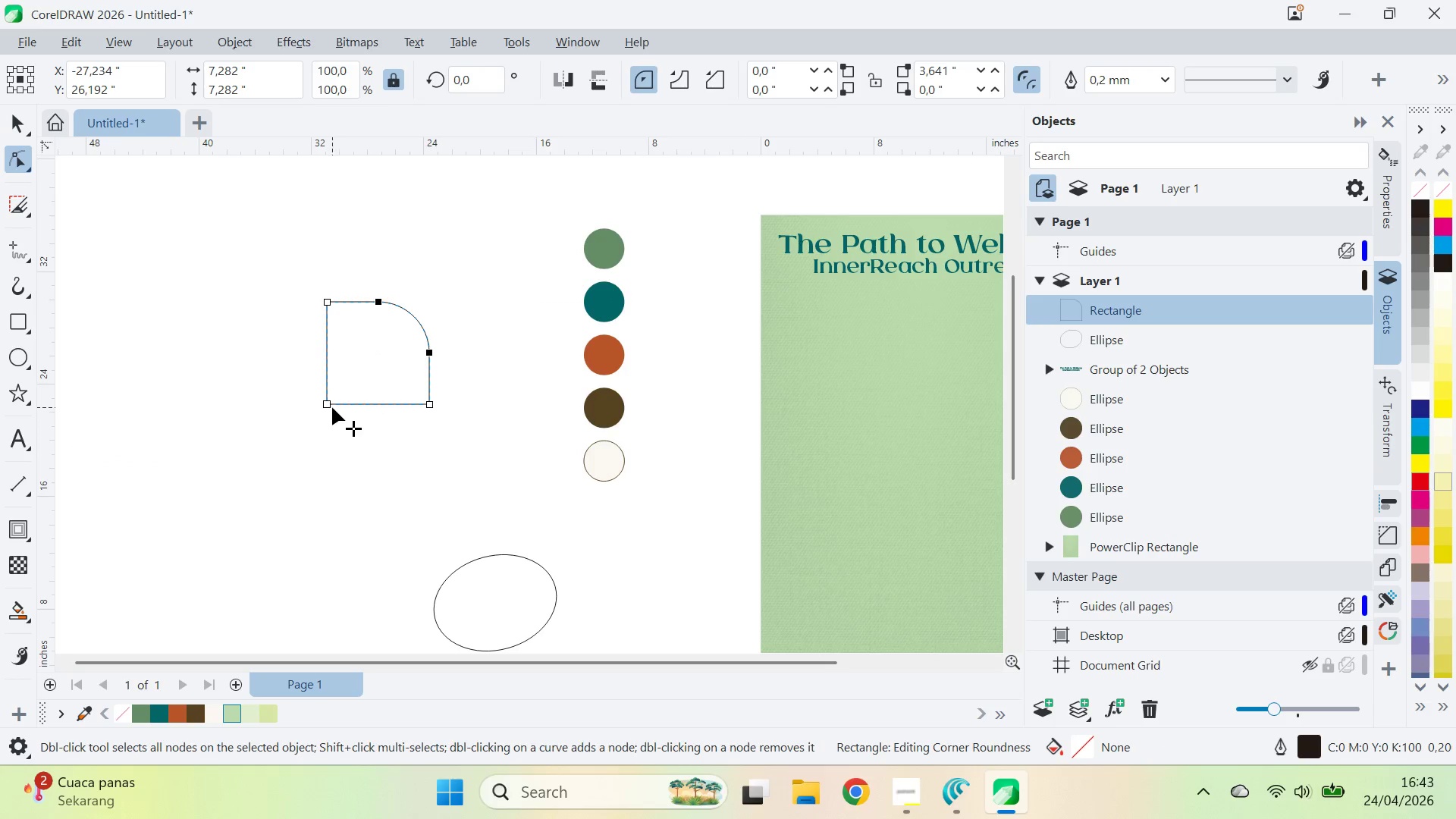 
left_click([332, 407])
 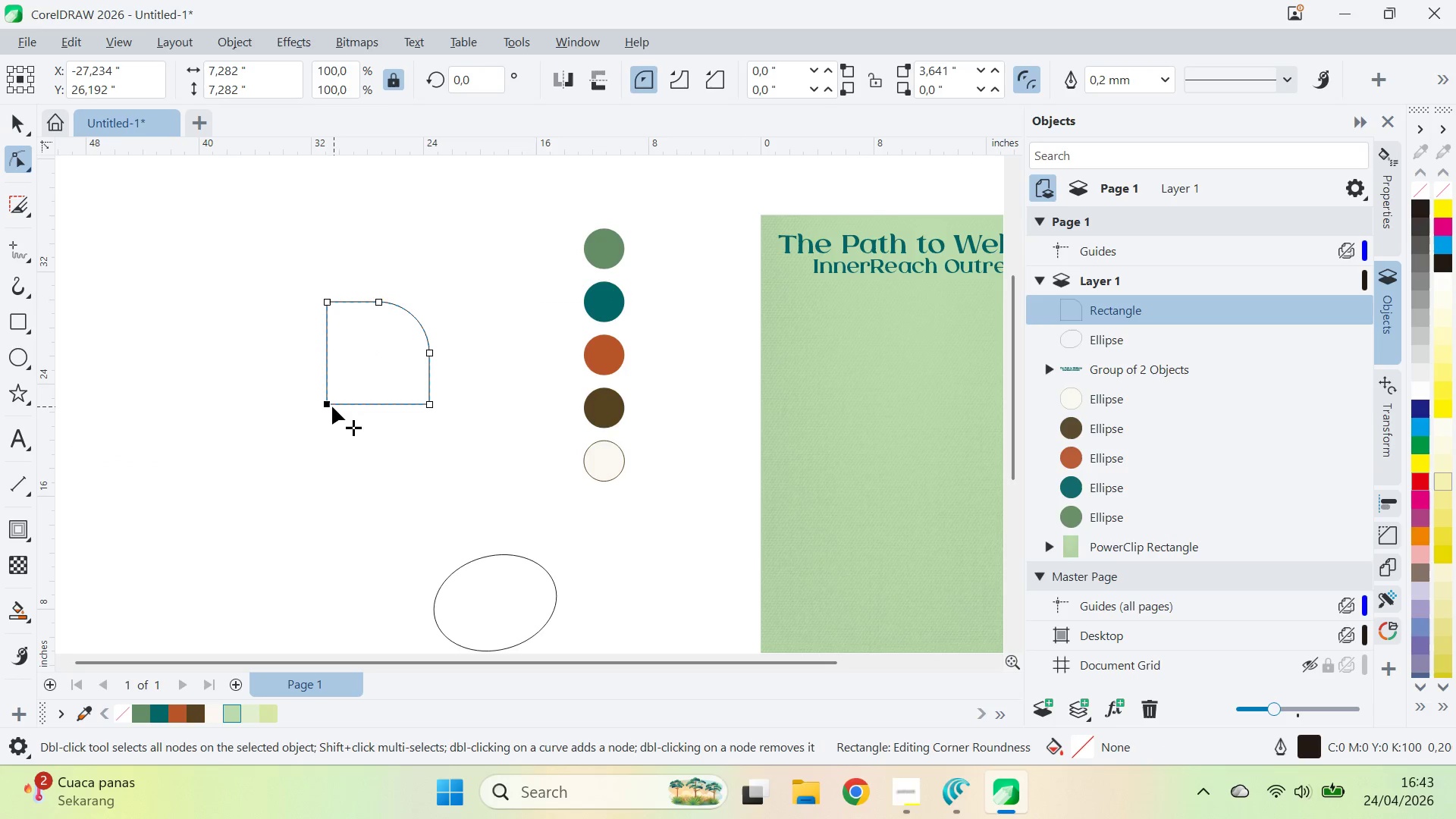 
left_click_drag(start_coordinate=[332, 406], to_coordinate=[463, 378])
 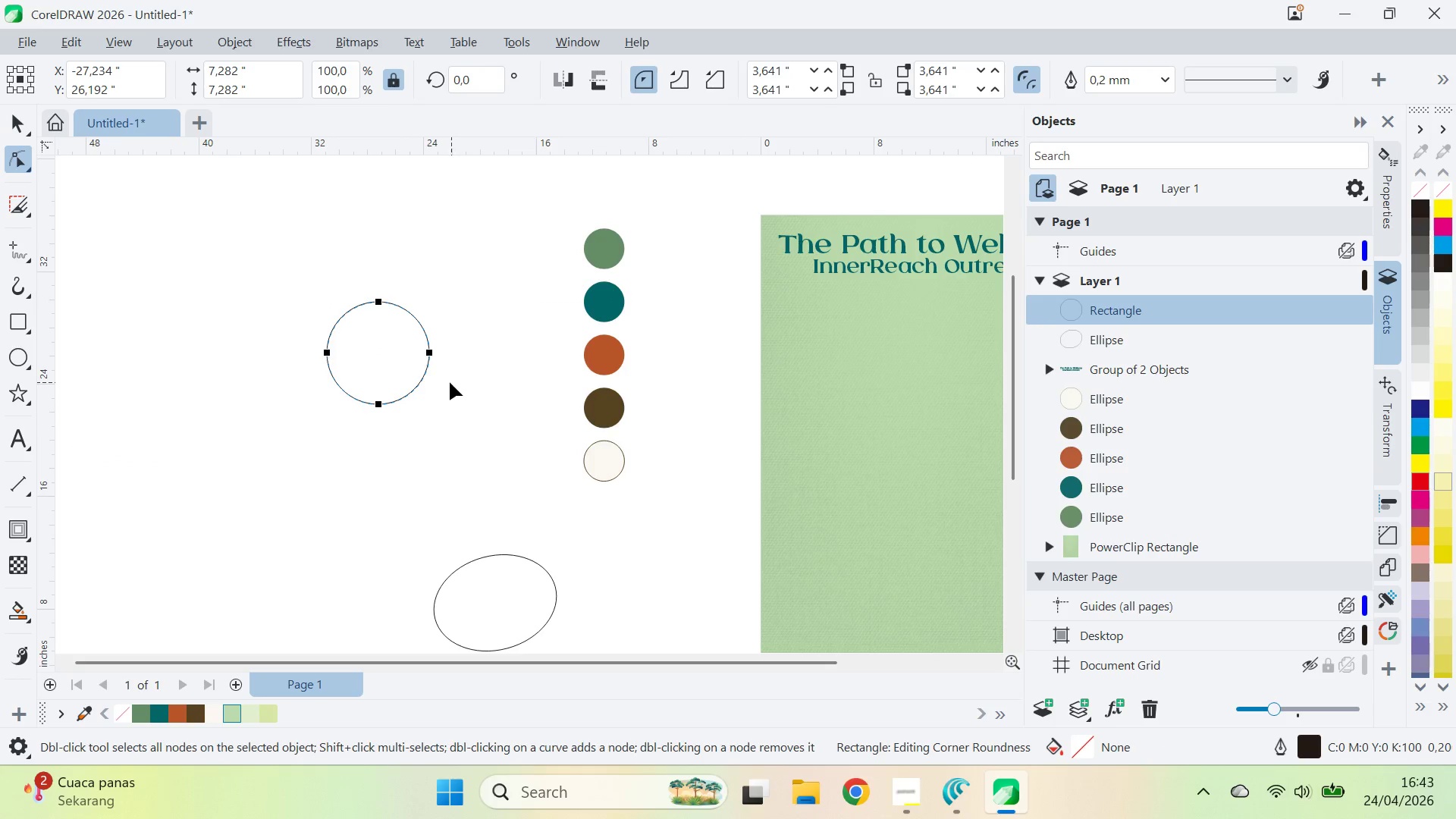 
key(Control+Z)
 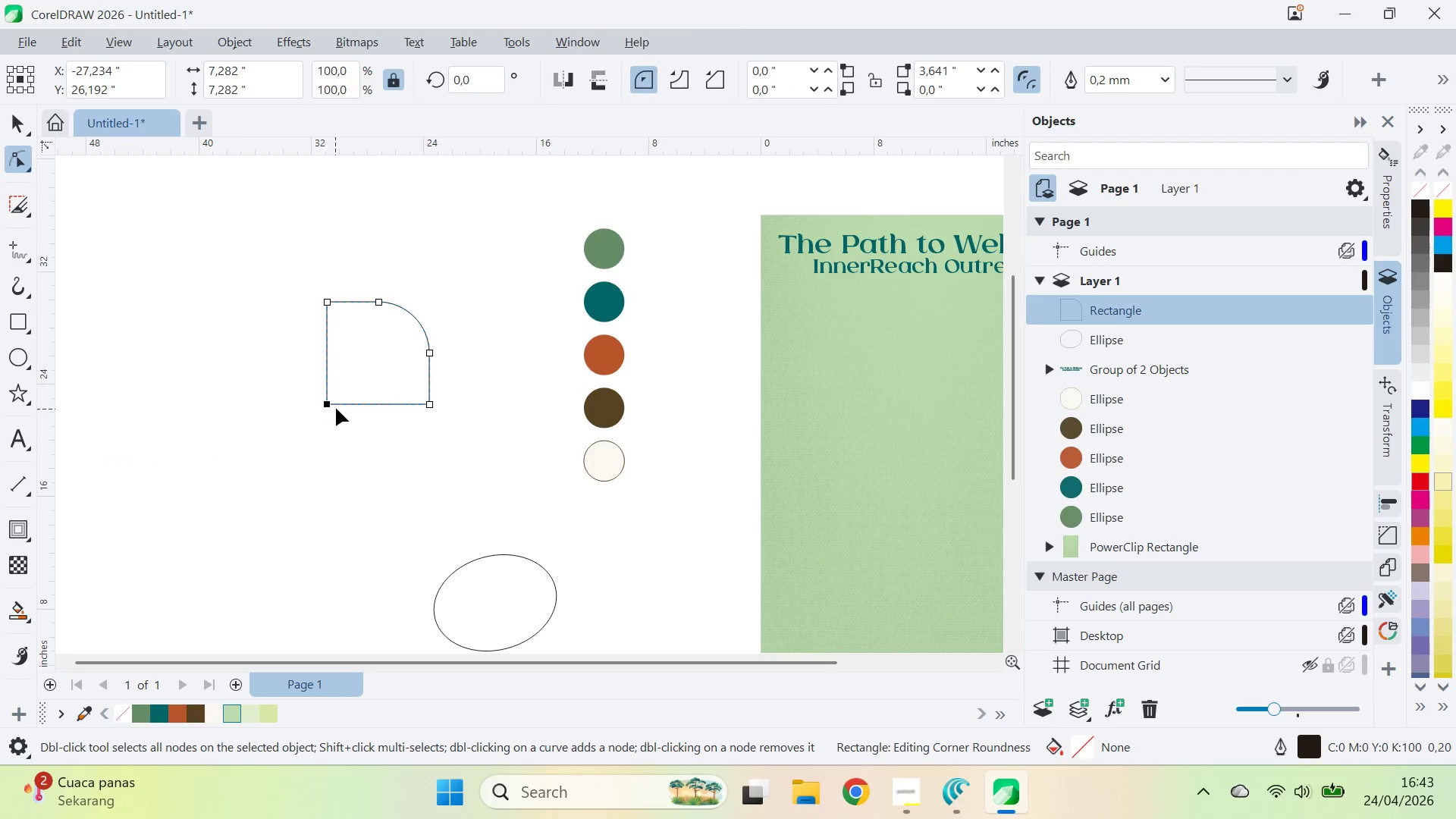 
left_click_drag(start_coordinate=[321, 405], to_coordinate=[552, 361])
 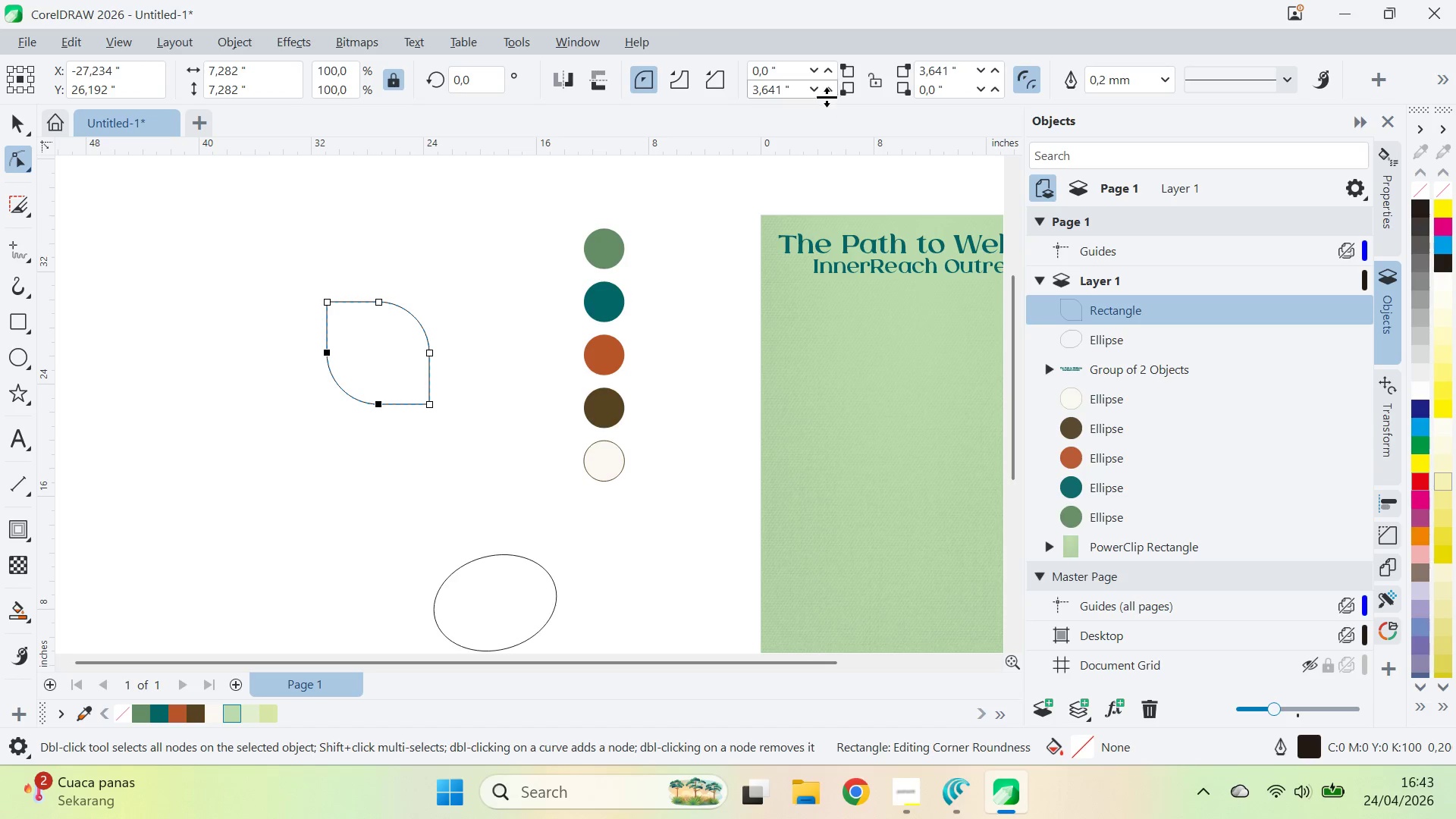 
left_click_drag(start_coordinate=[825, 96], to_coordinate=[858, 764])
 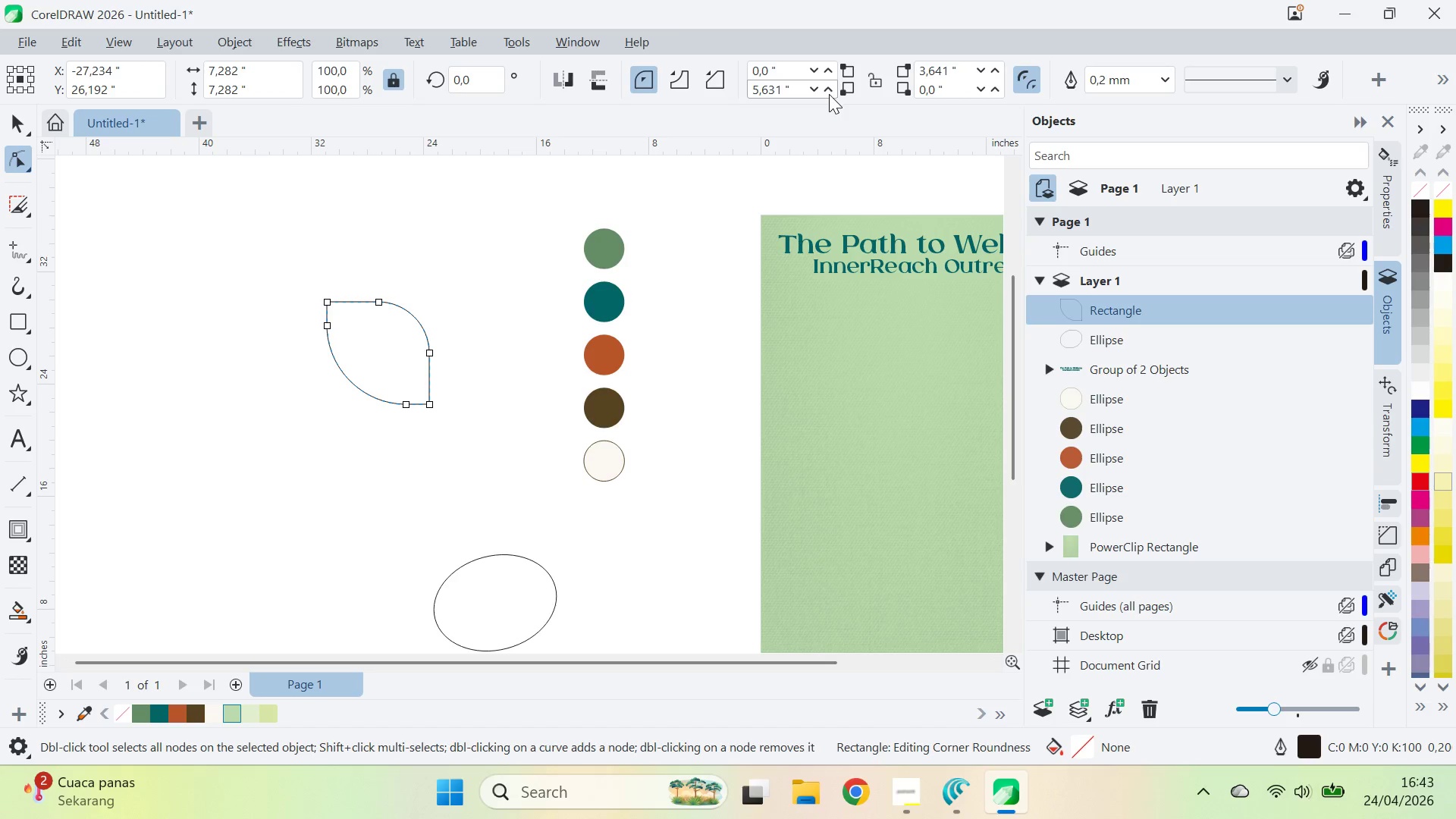 
left_click_drag(start_coordinate=[827, 97], to_coordinate=[758, 617])